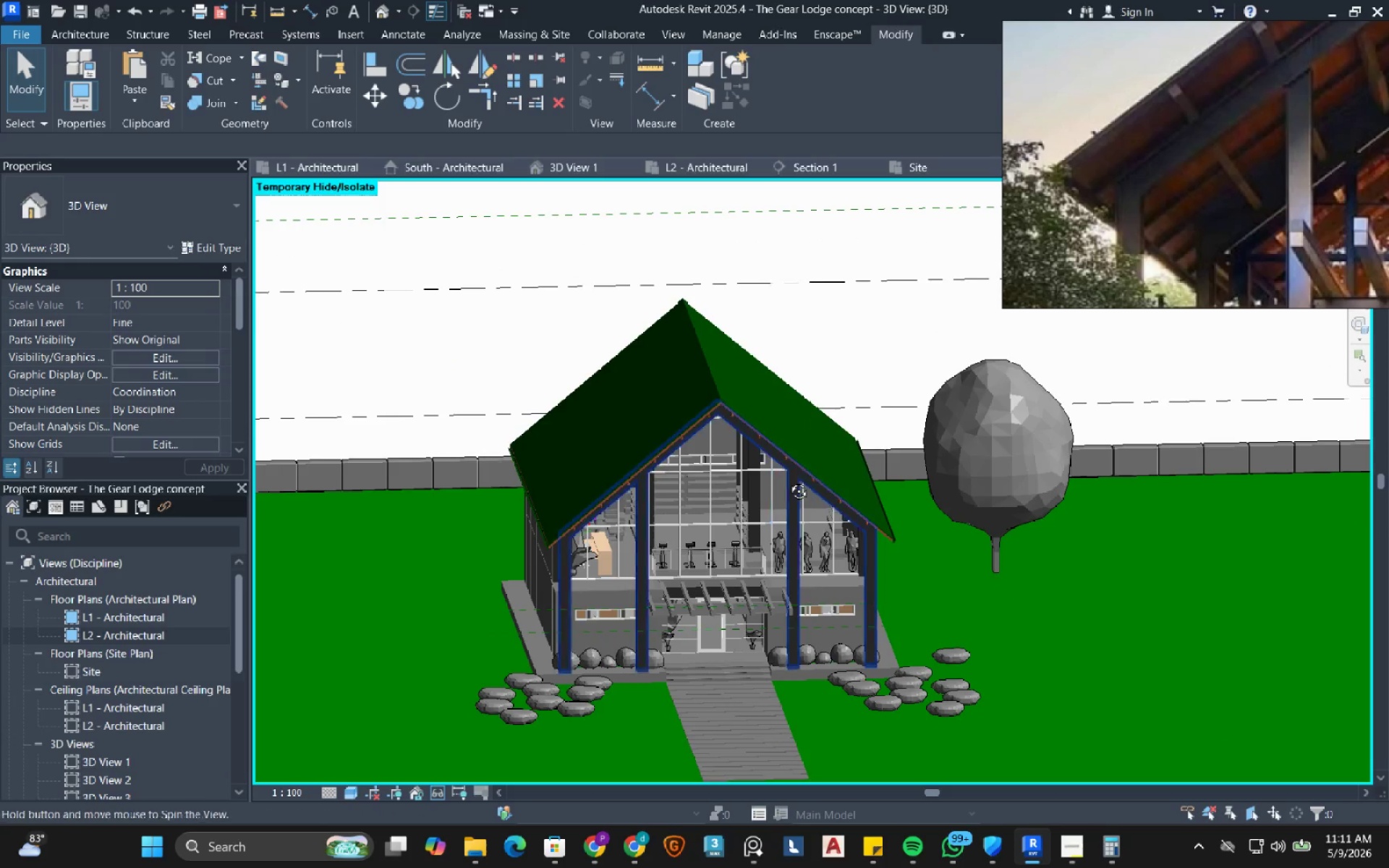 
scroll: coordinate [590, 554], scroll_direction: up, amount: 4.0
 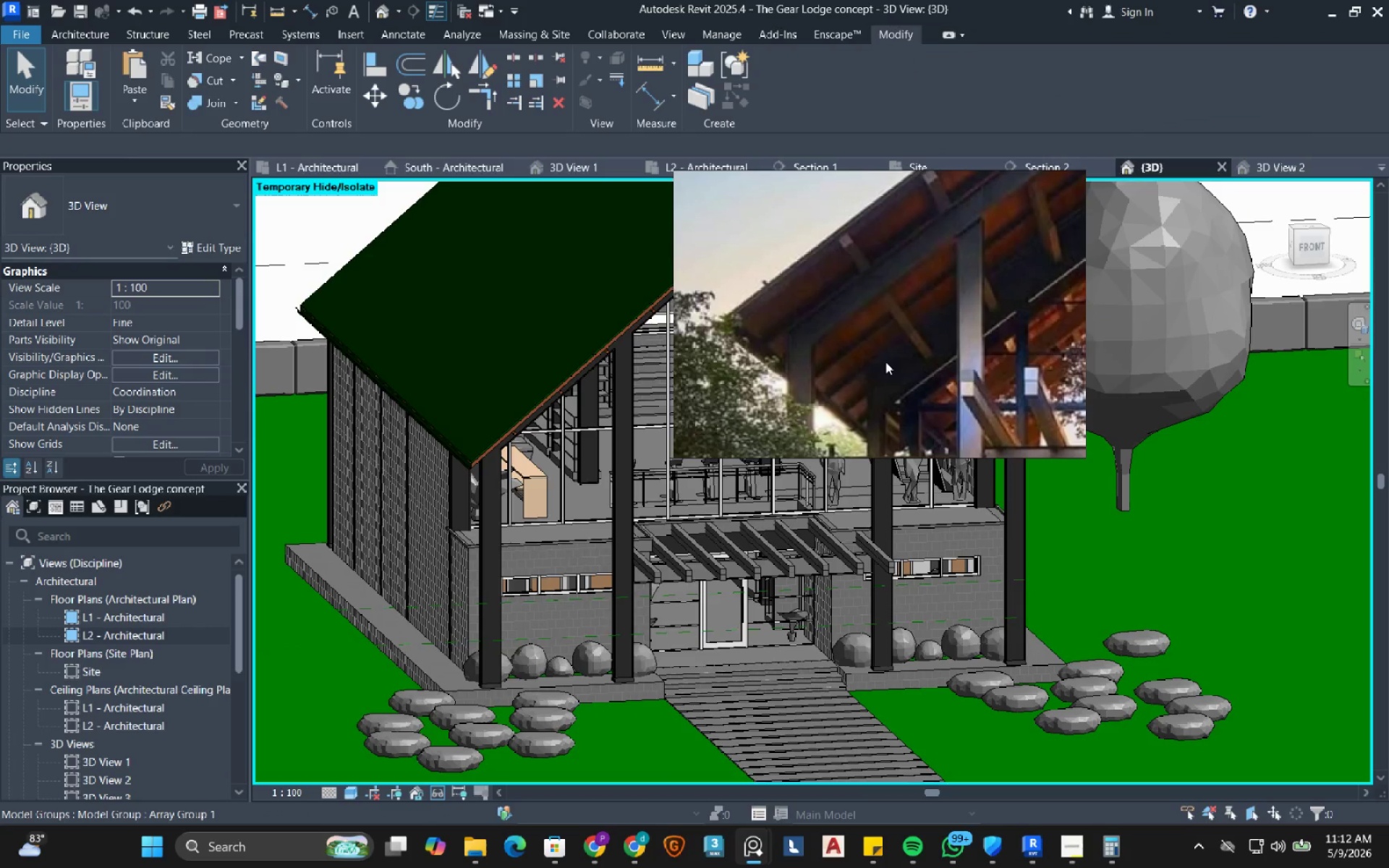 
wait(6.16)
 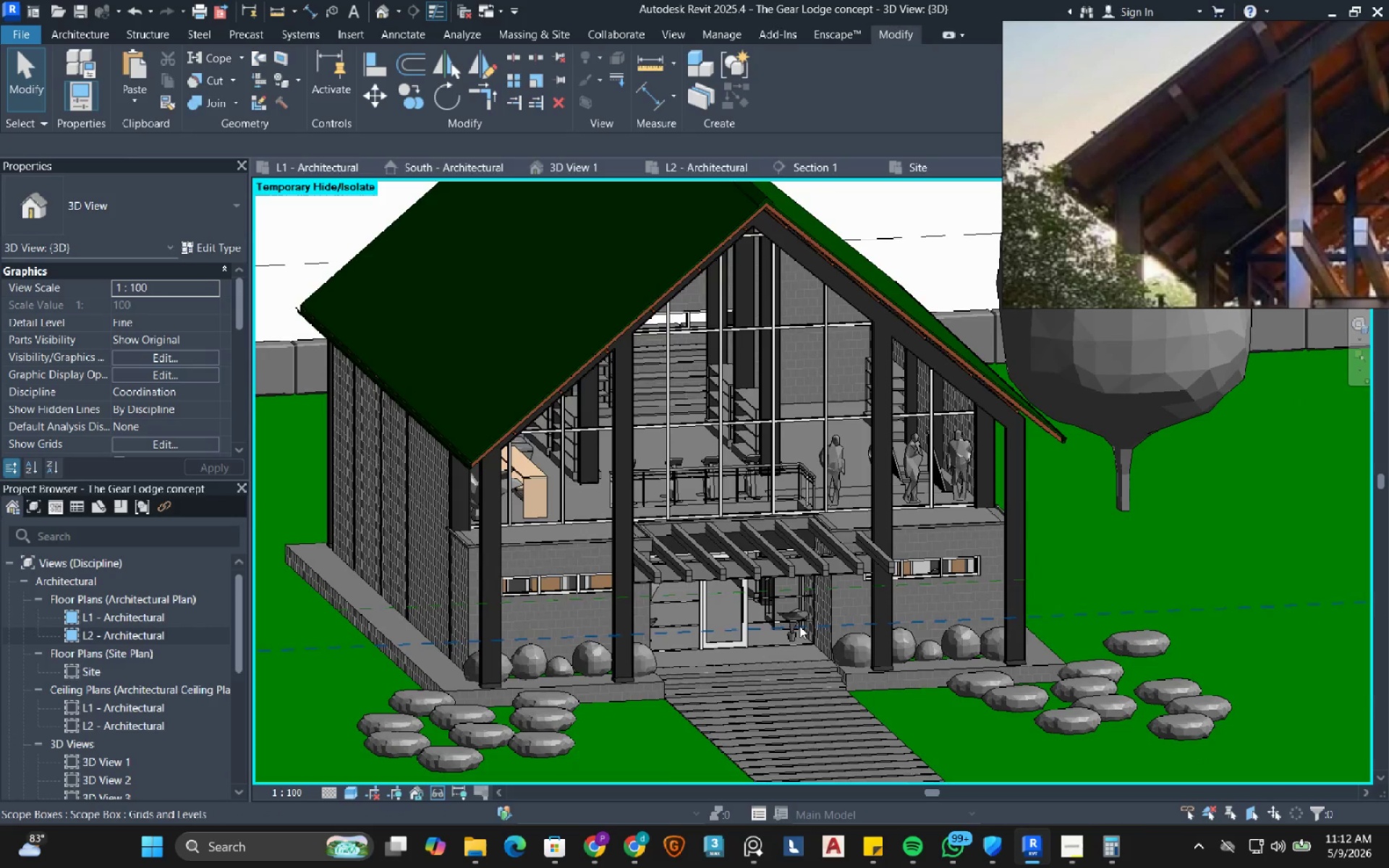 
scroll: coordinate [885, 362], scroll_direction: down, amount: 3.0
 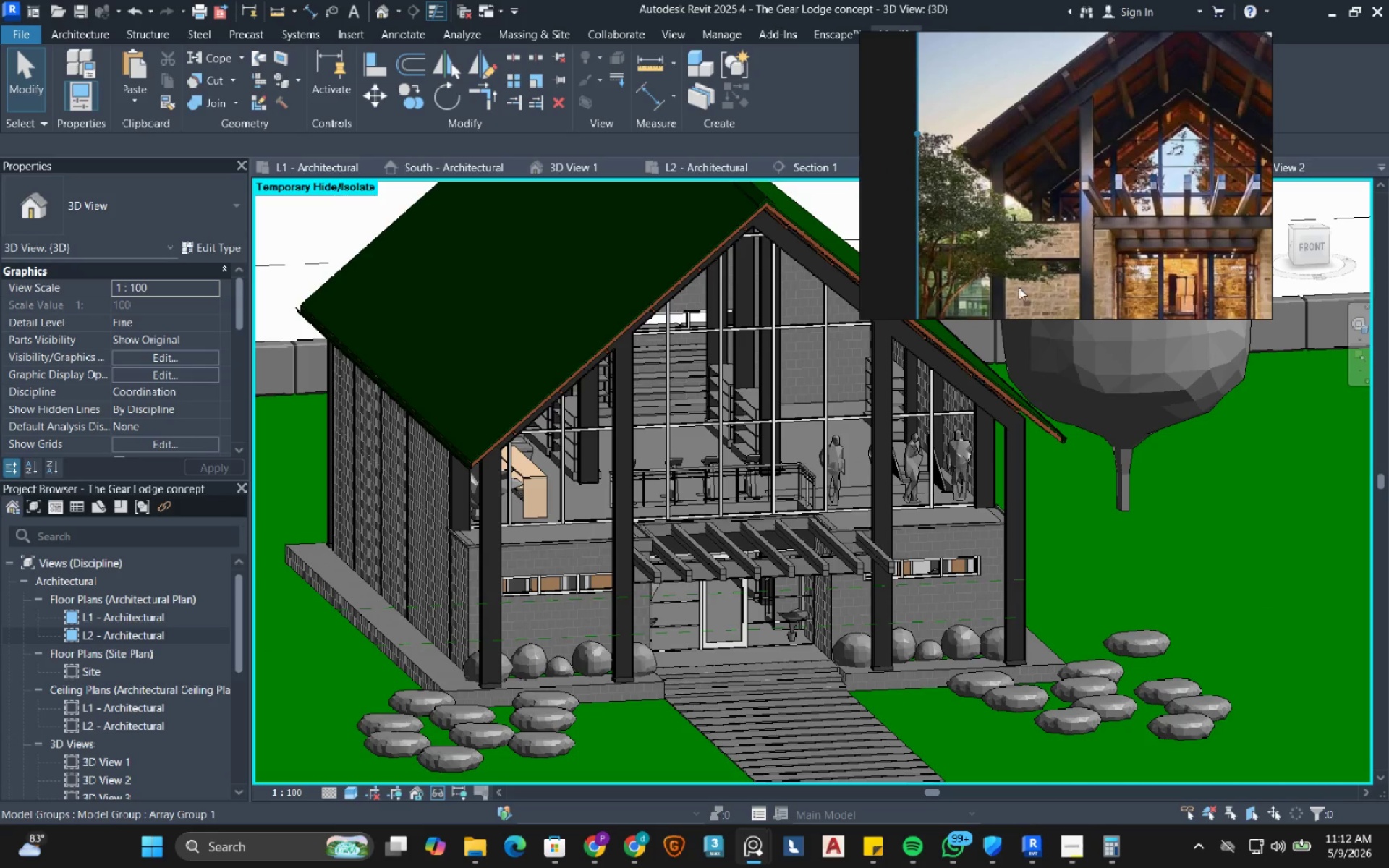 
scroll: coordinate [722, 416], scroll_direction: up, amount: 9.0
 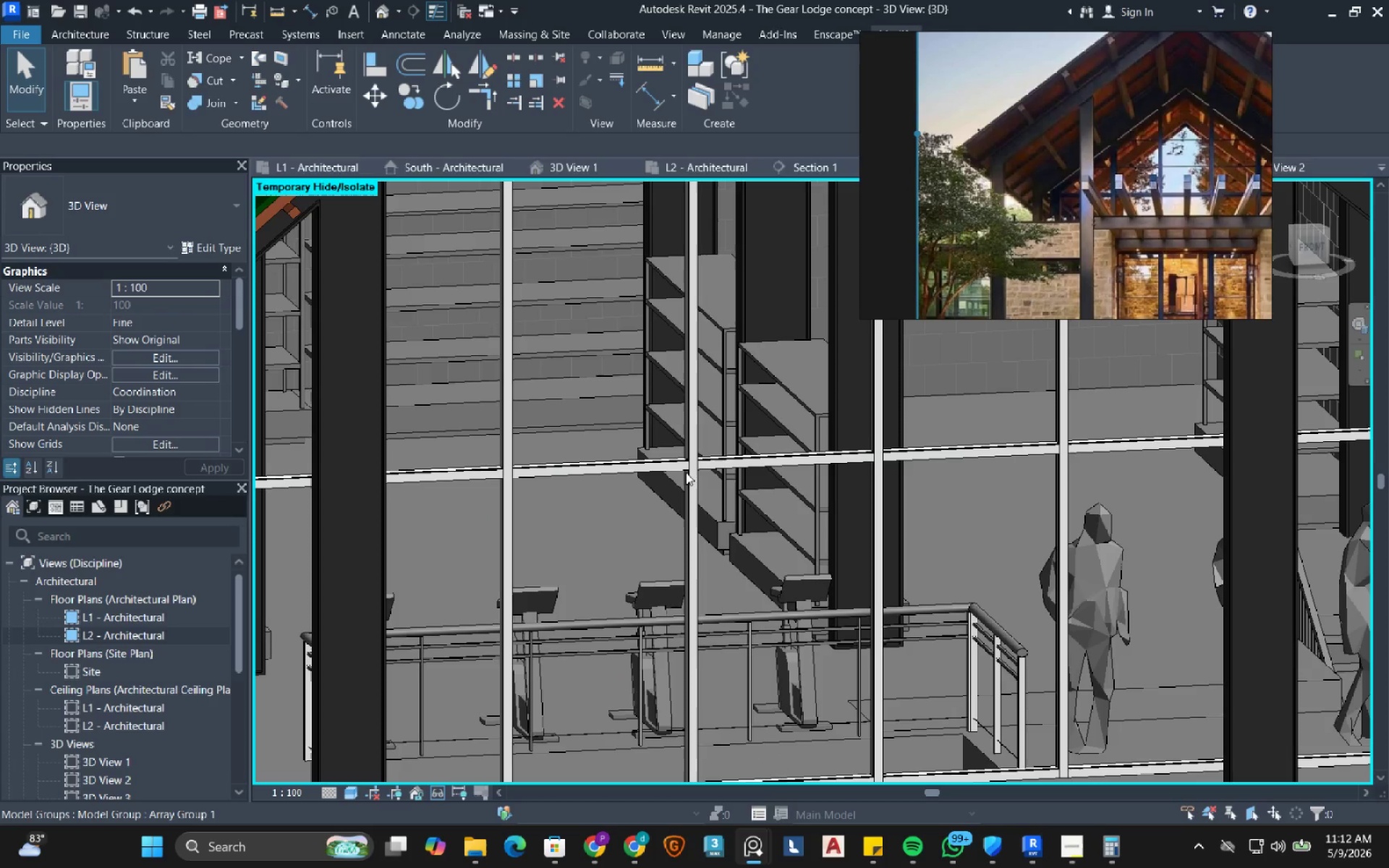 
left_click([686, 472])
 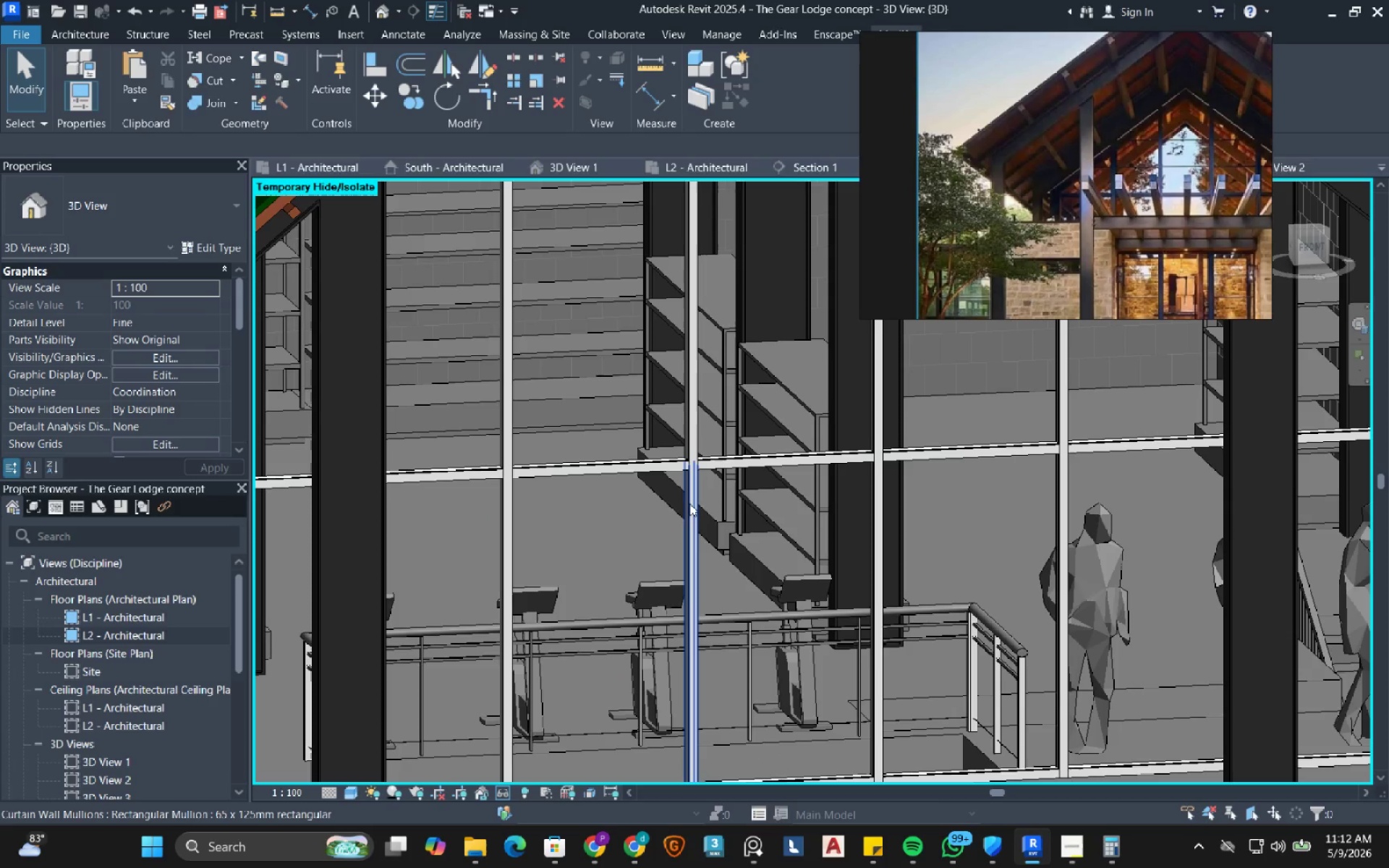 
left_click([689, 503])
 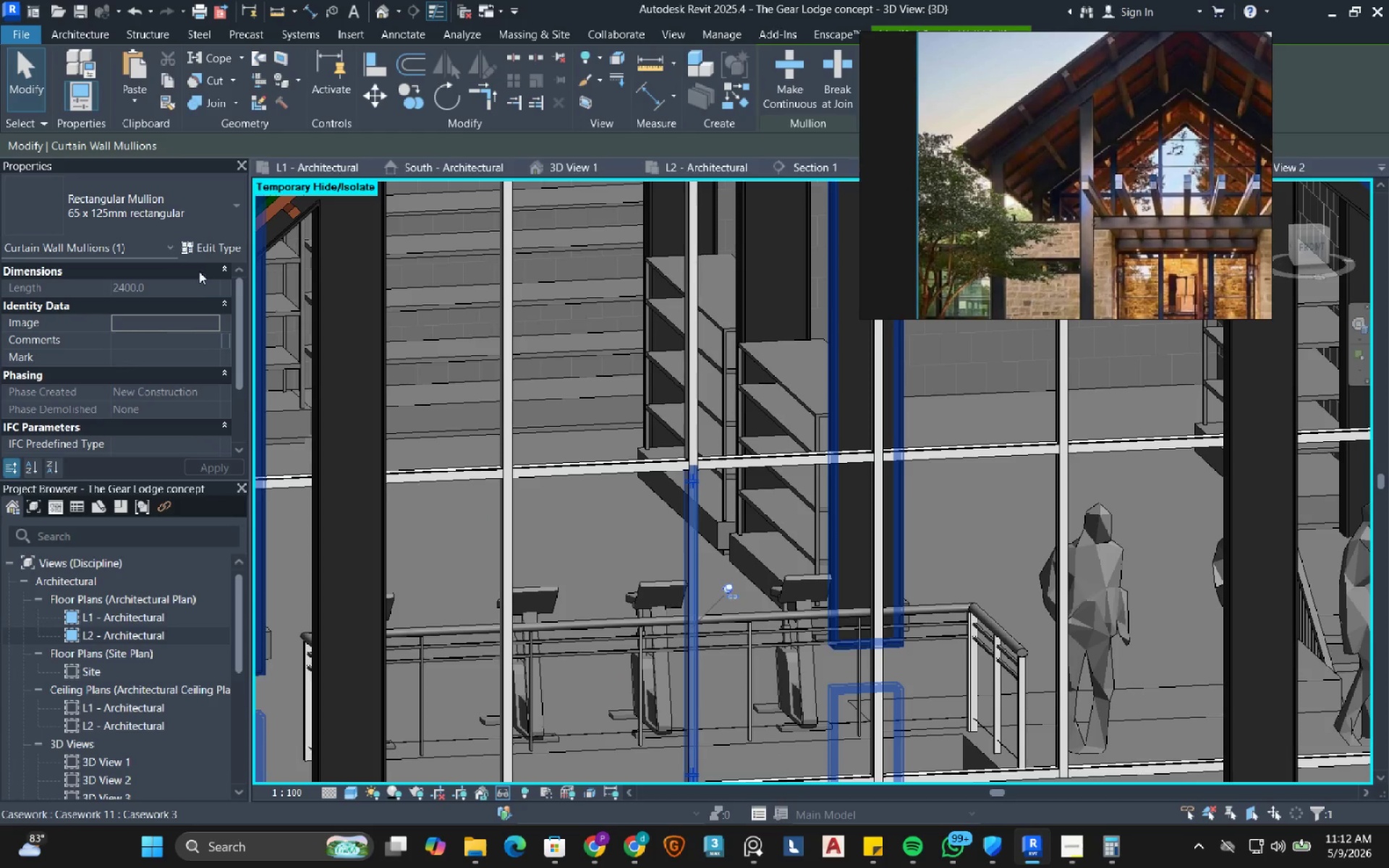 
left_click([208, 252])
 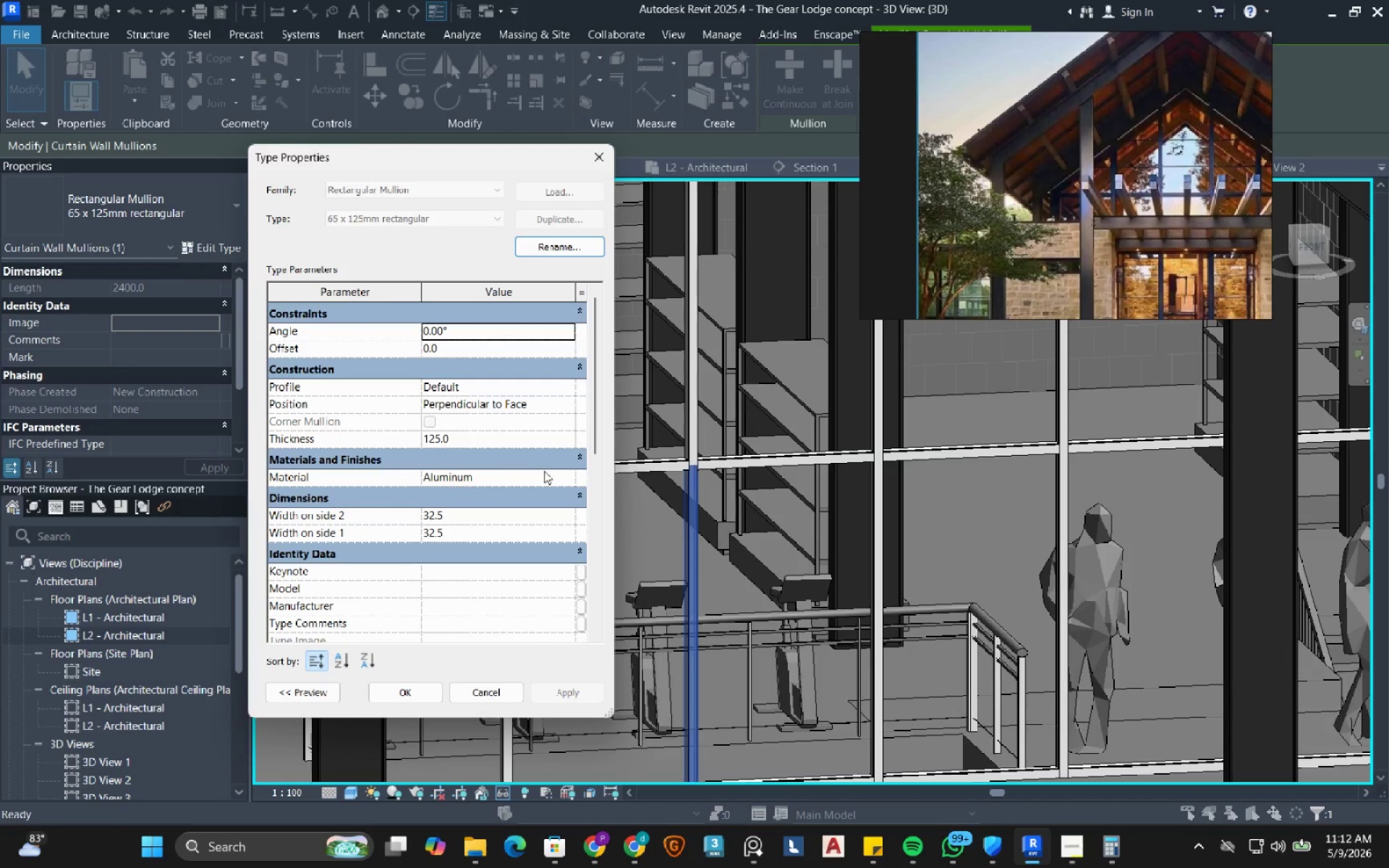 
left_click([565, 480])
 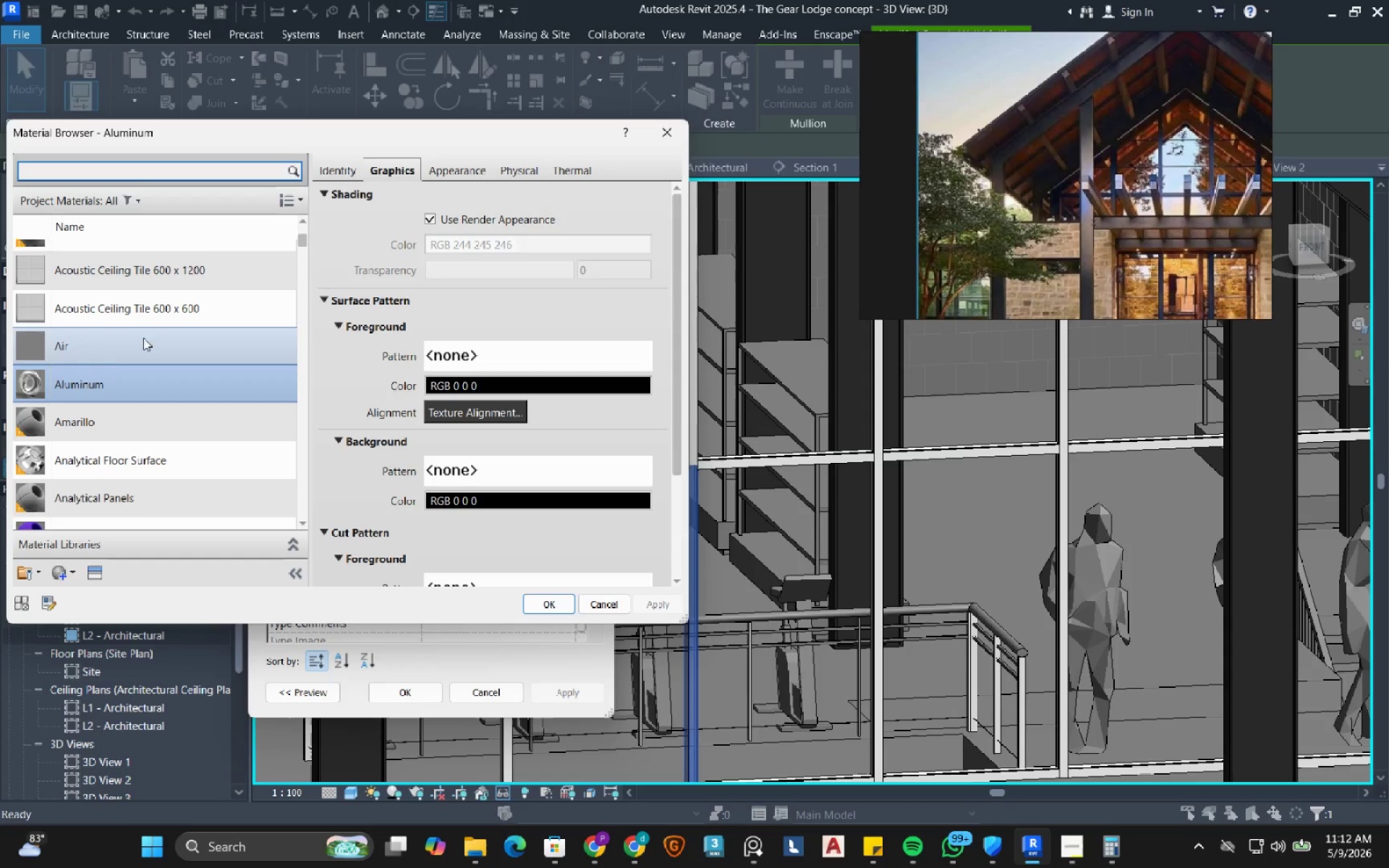 
scroll: coordinate [195, 377], scroll_direction: up, amount: 13.0
 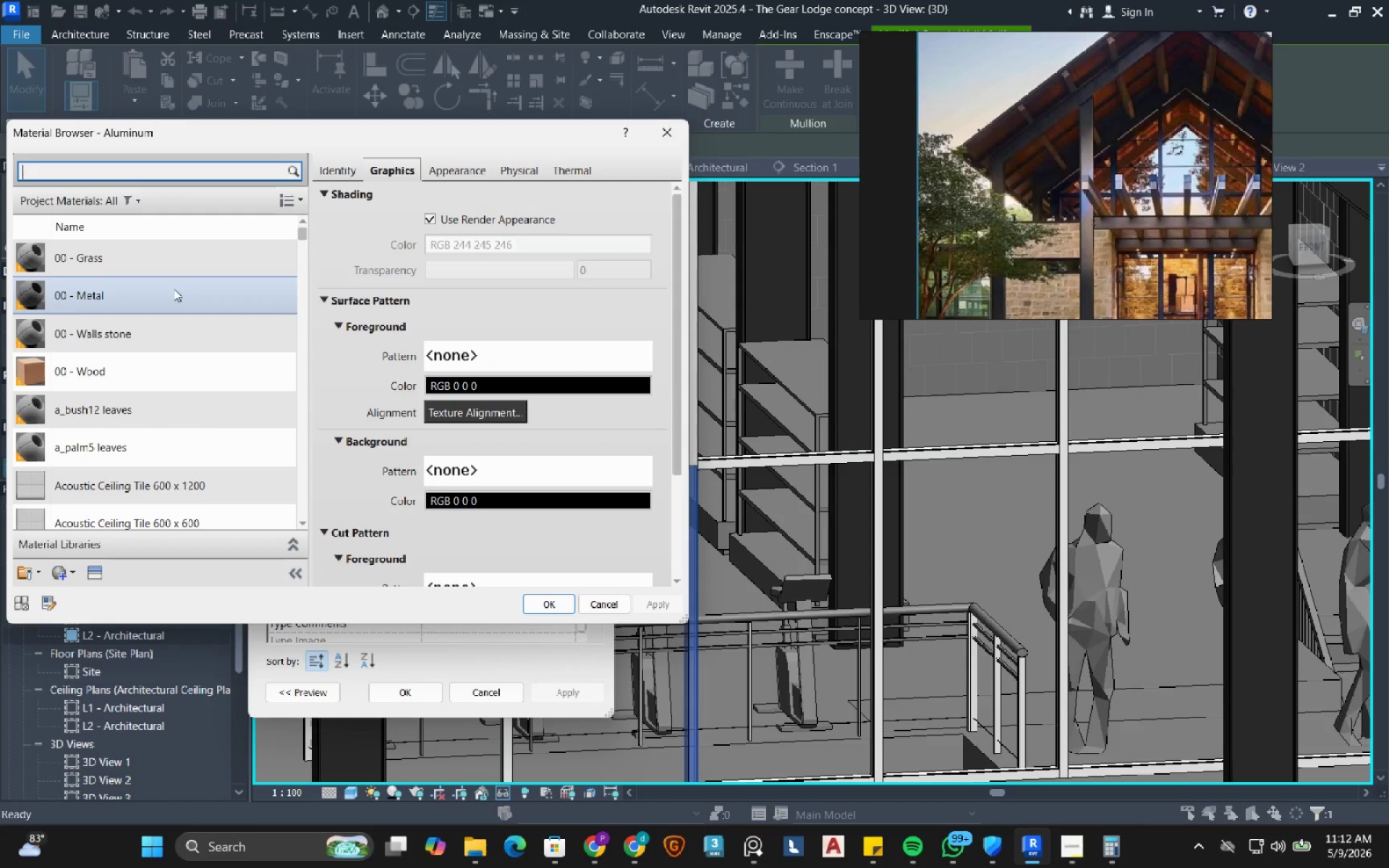 
left_click([168, 289])
 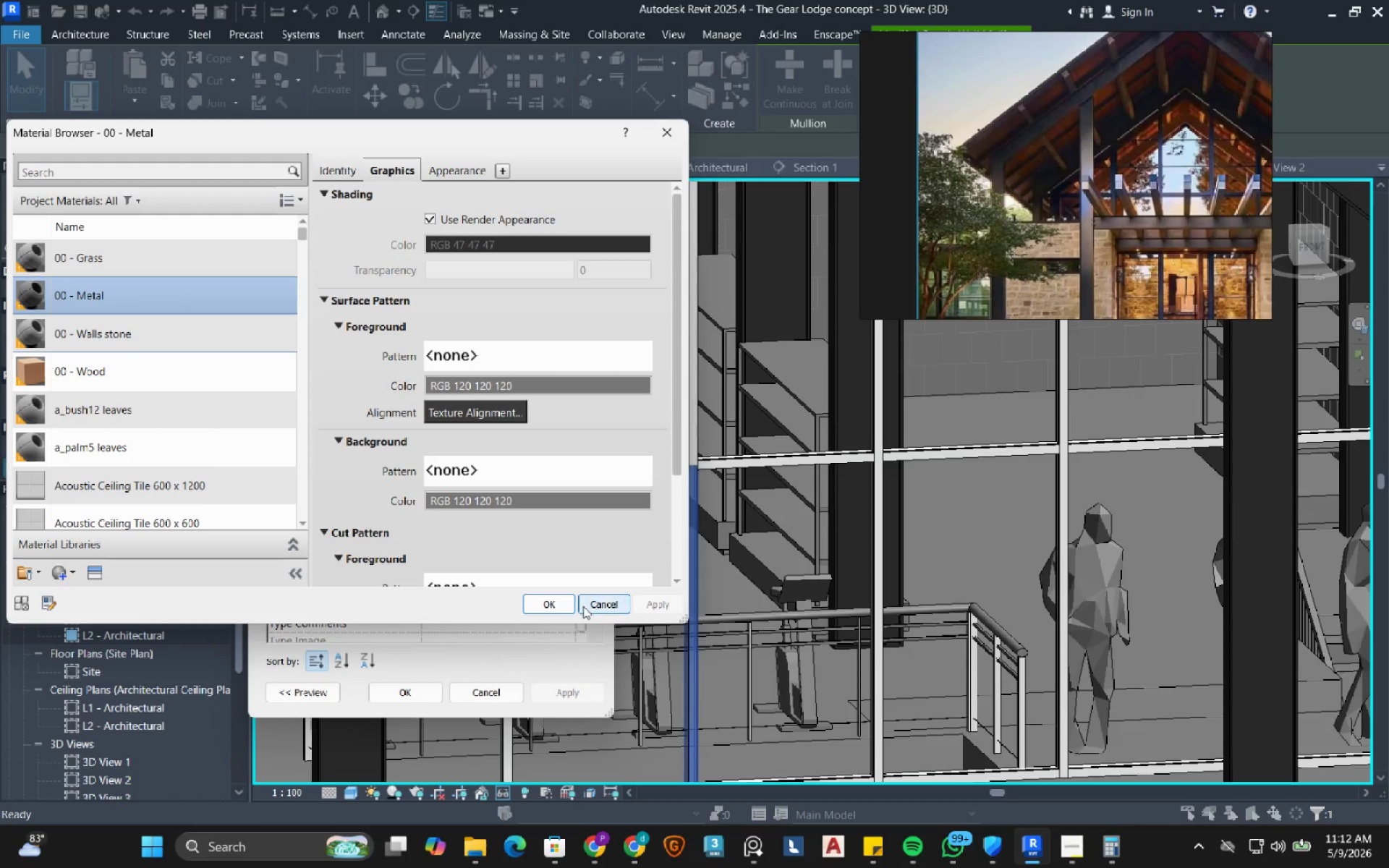 
left_click([512, 600])
 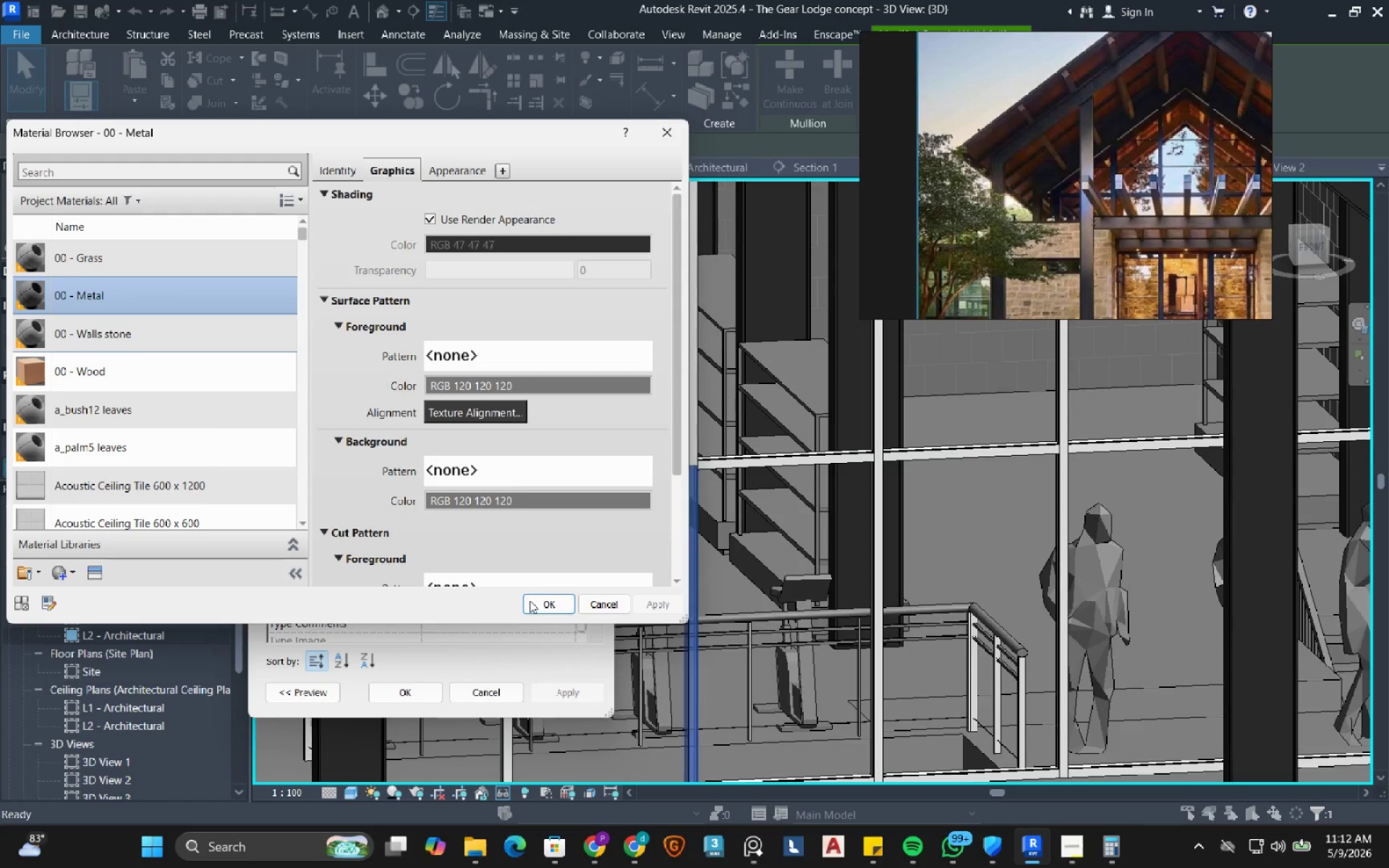 
left_click([534, 600])
 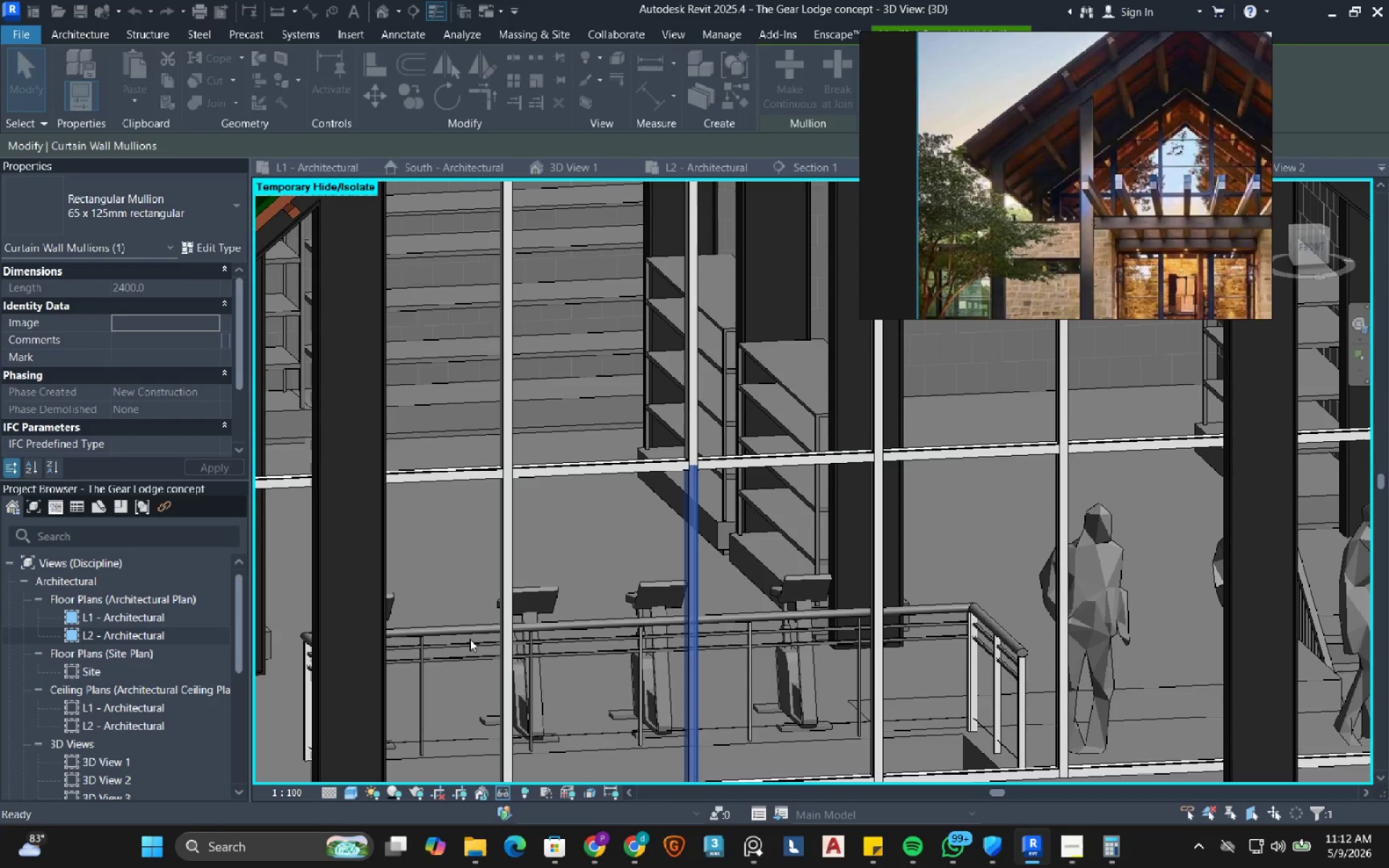 
scroll: coordinate [473, 635], scroll_direction: down, amount: 11.0
 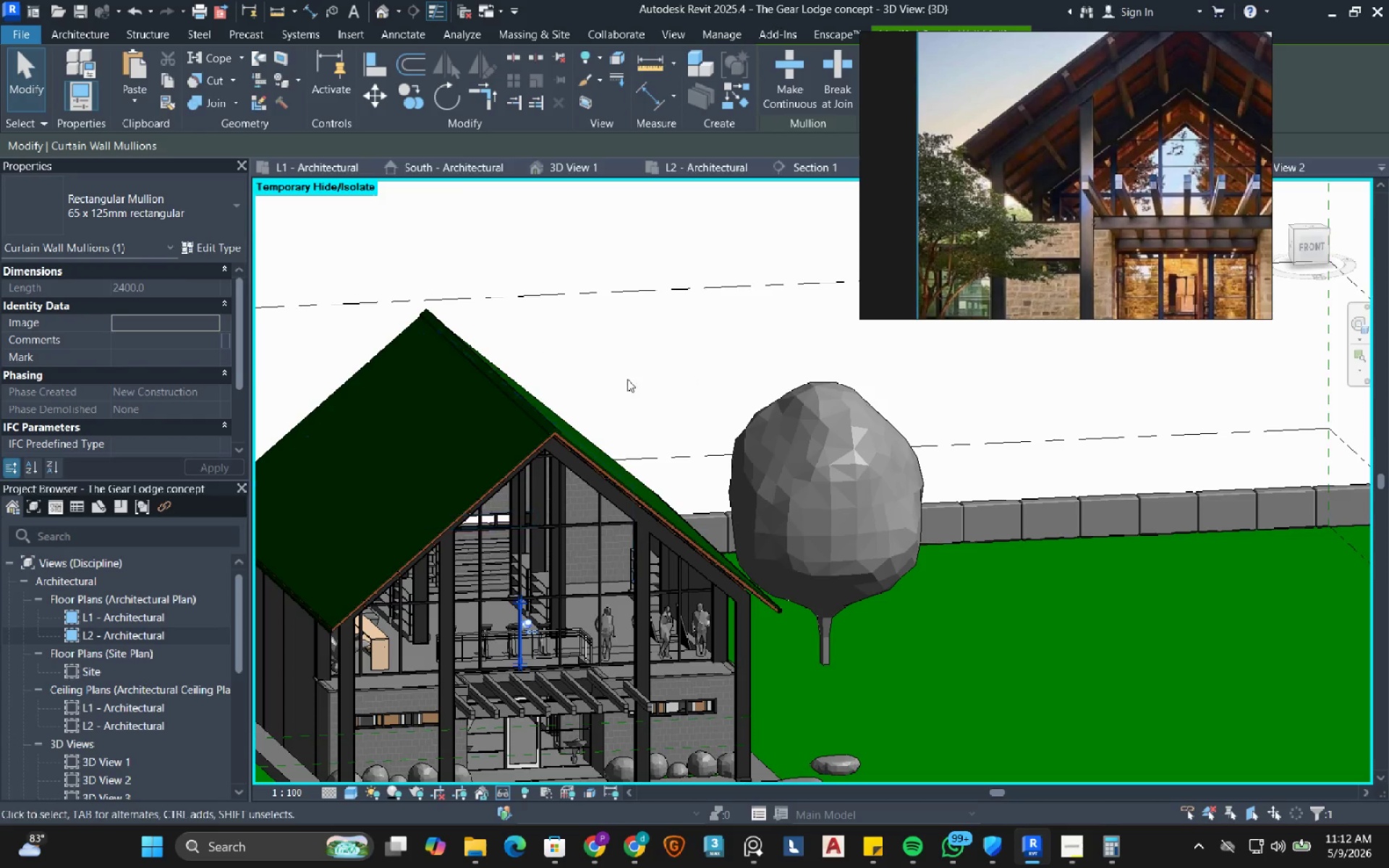 
left_click([631, 376])
 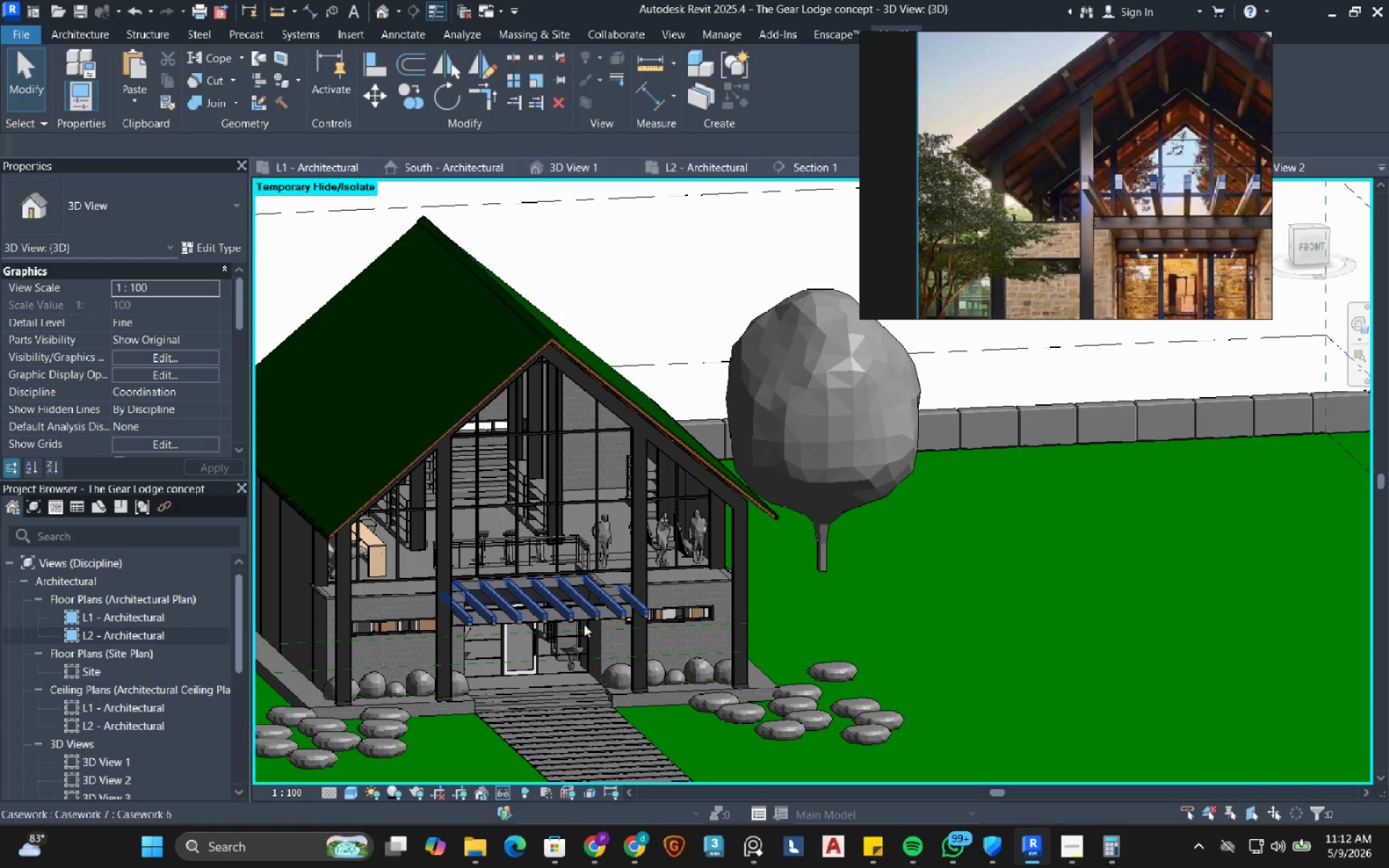 
scroll: coordinate [500, 688], scroll_direction: up, amount: 13.0
 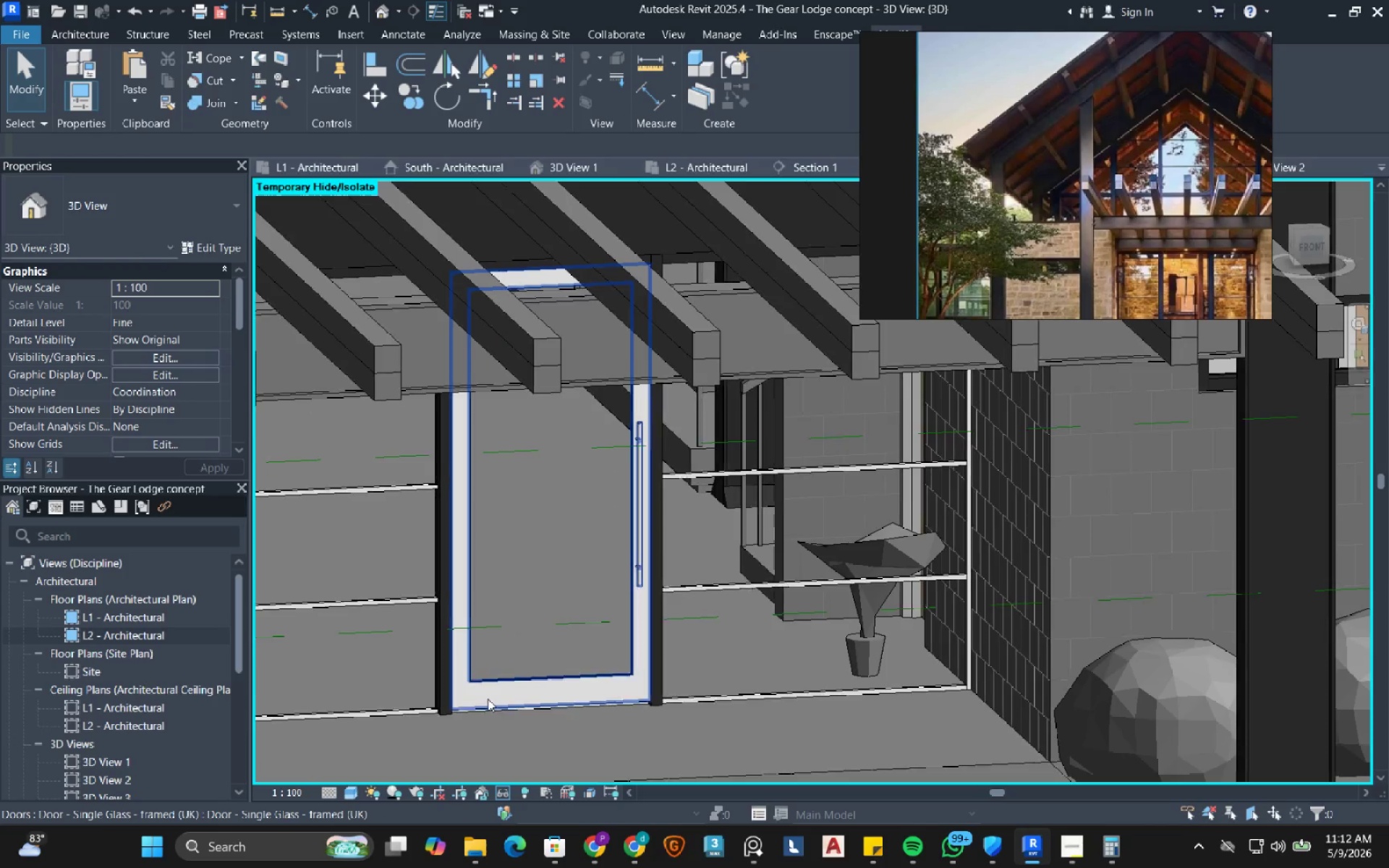 
left_click([488, 699])
 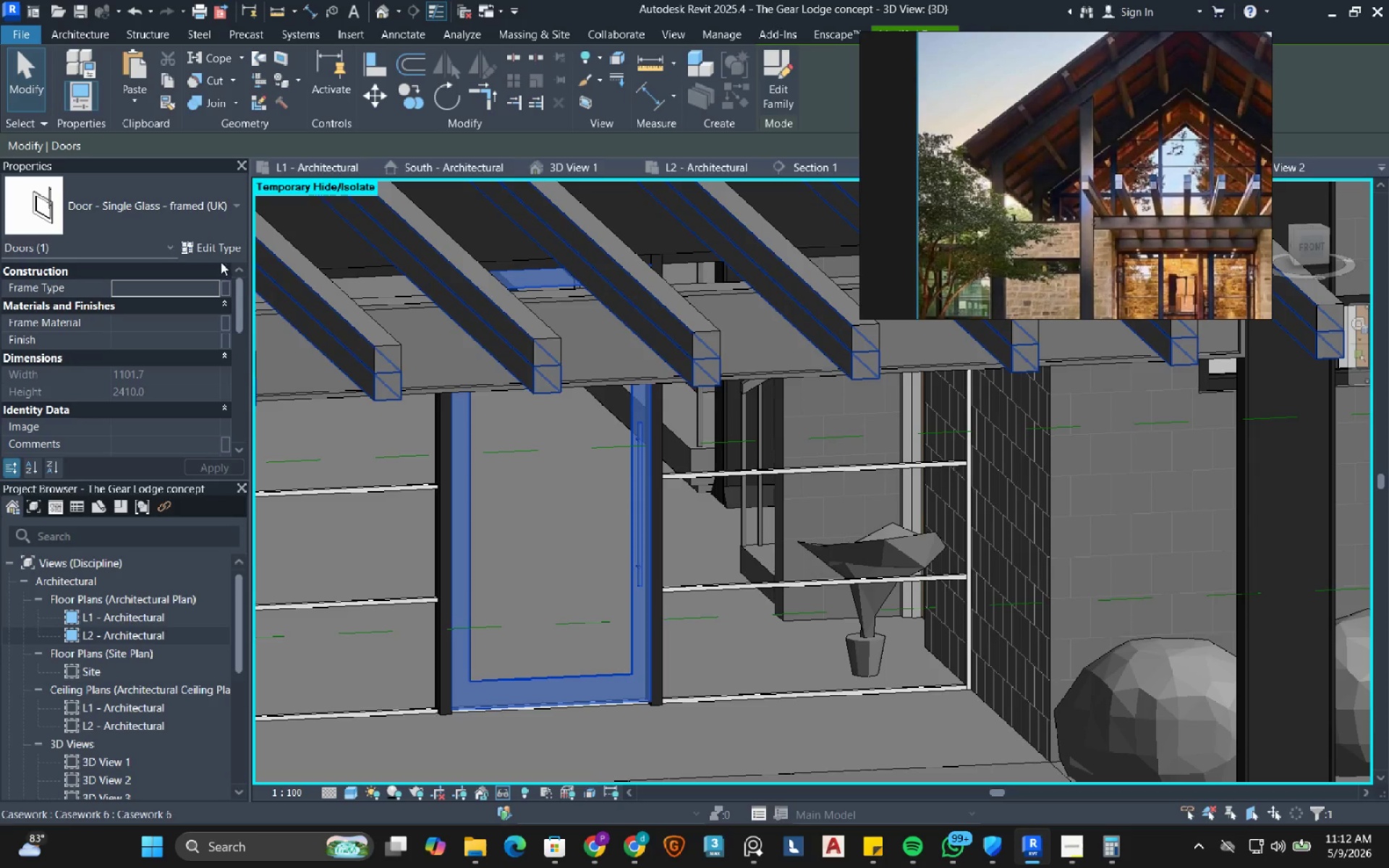 
left_click([220, 246])
 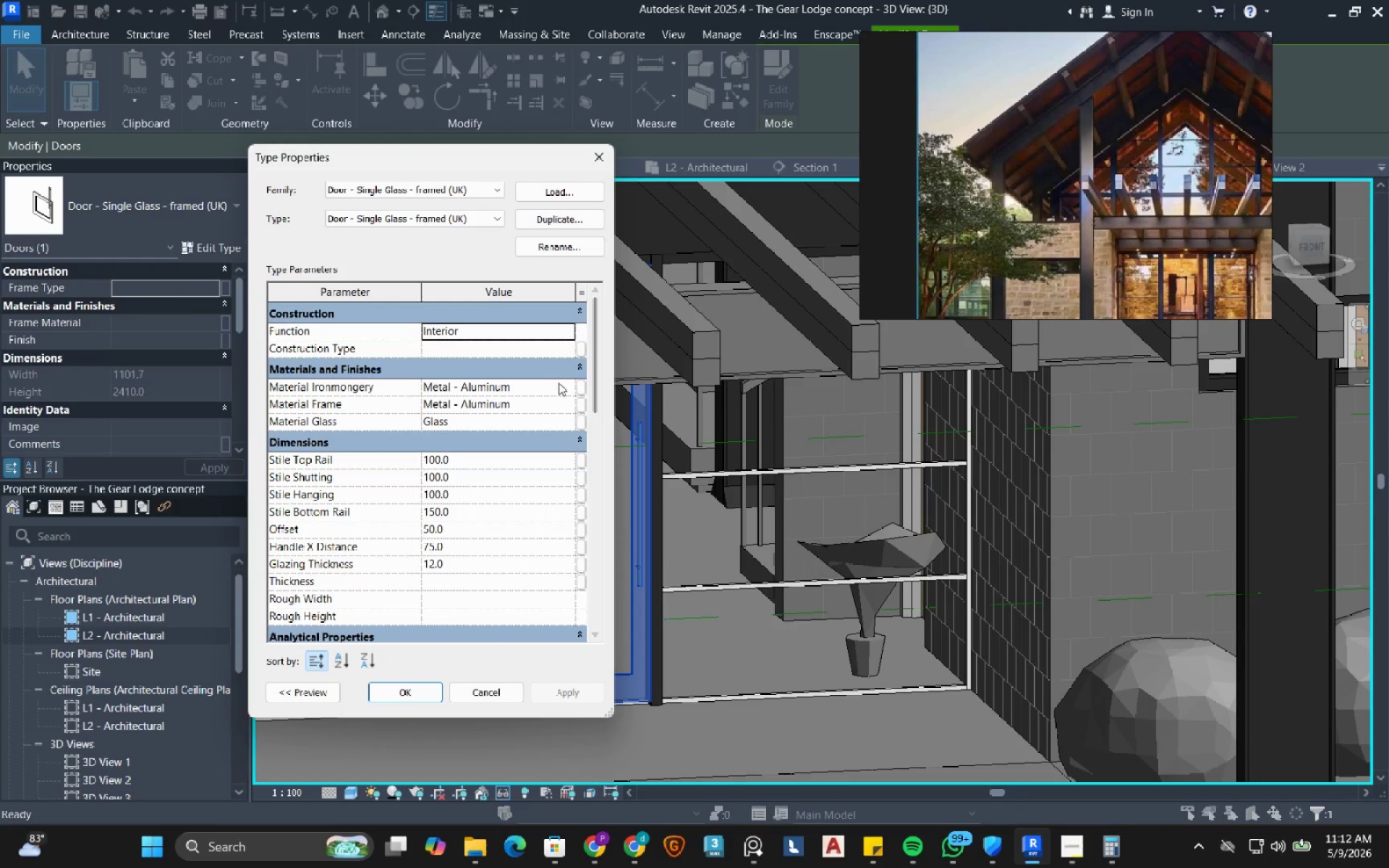 
left_click([562, 385])
 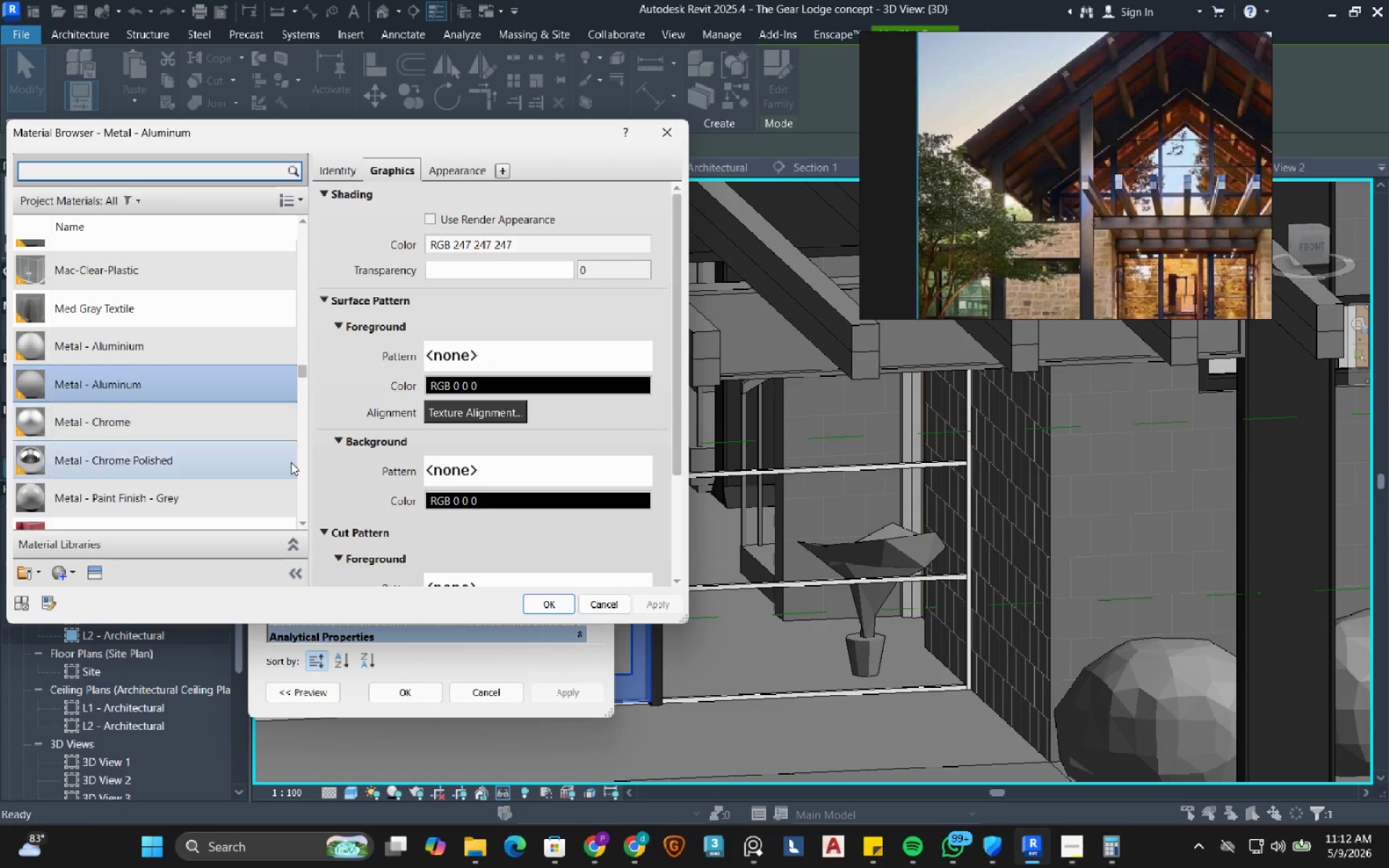 
wait(5.53)
 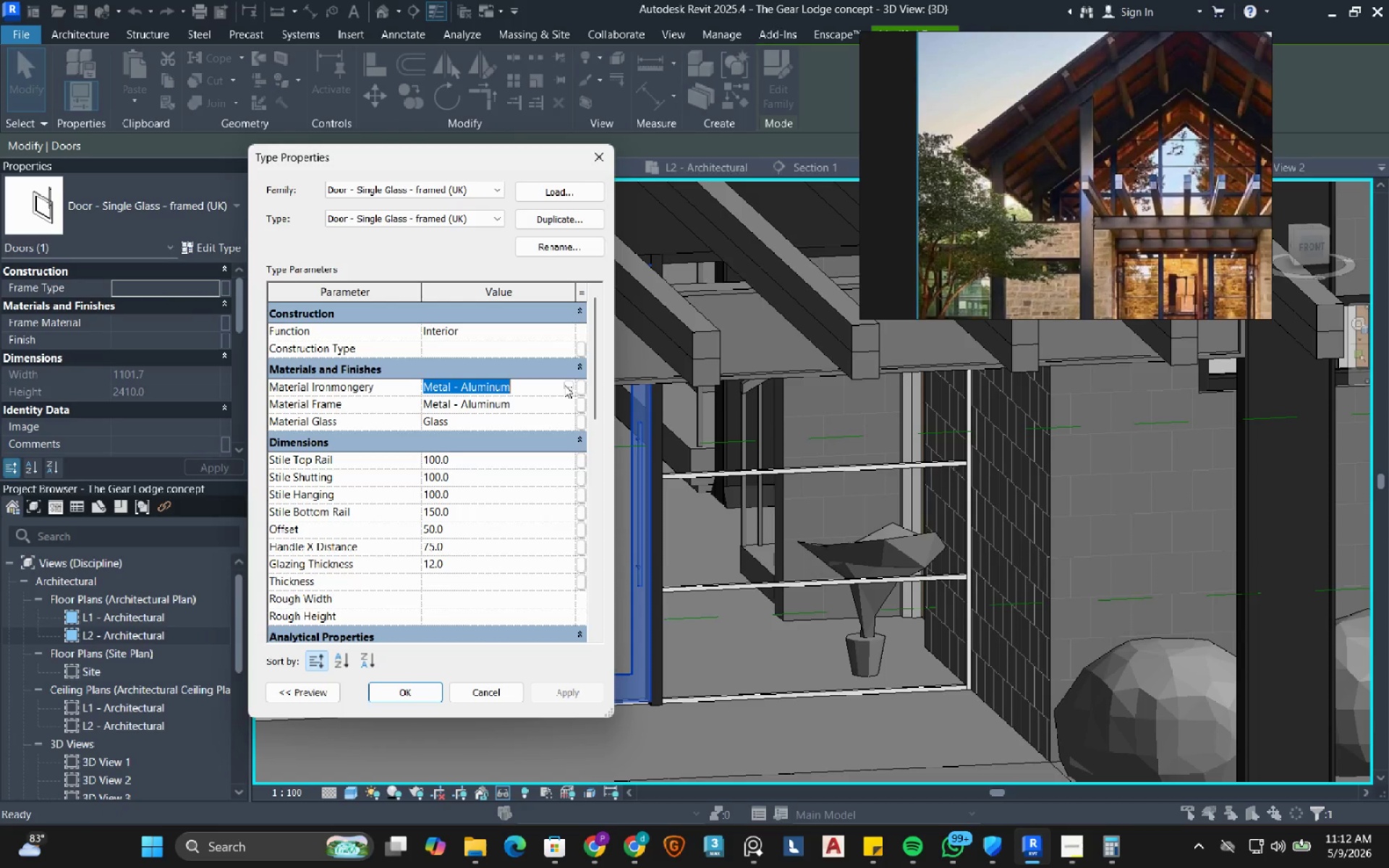 
left_click_drag(start_coordinate=[301, 374], to_coordinate=[320, 208])
 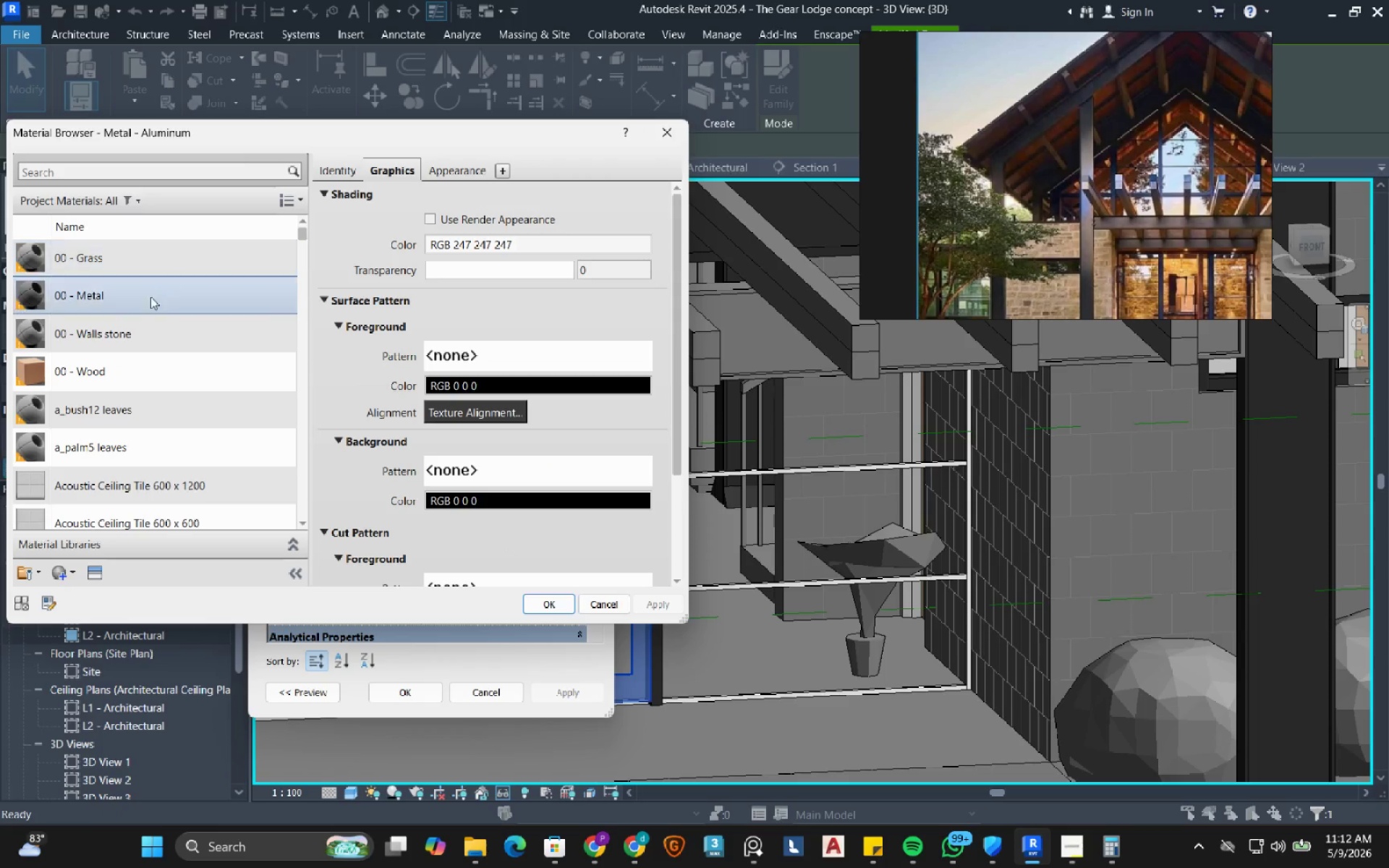 
left_click([149, 297])
 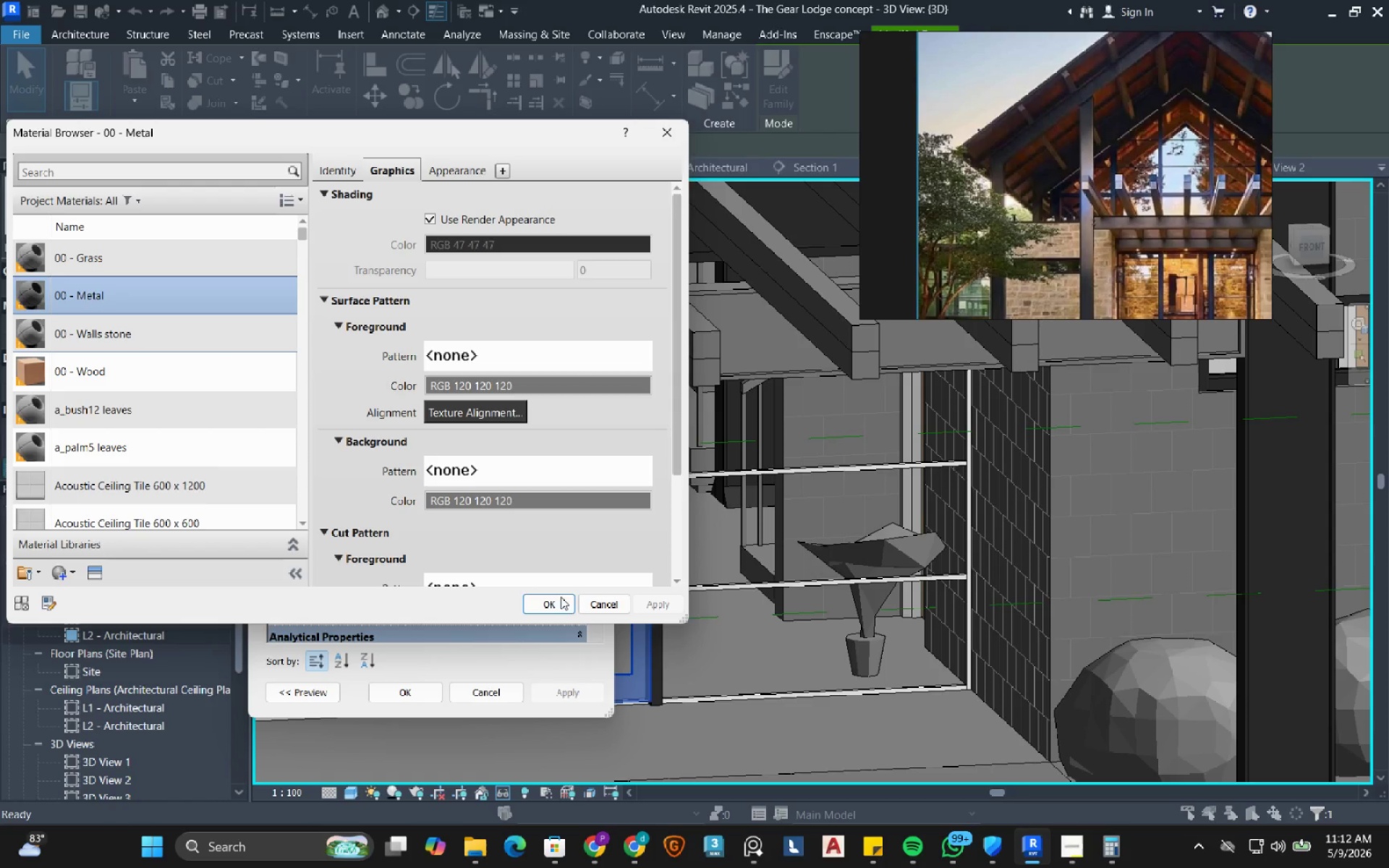 
left_click([549, 604])
 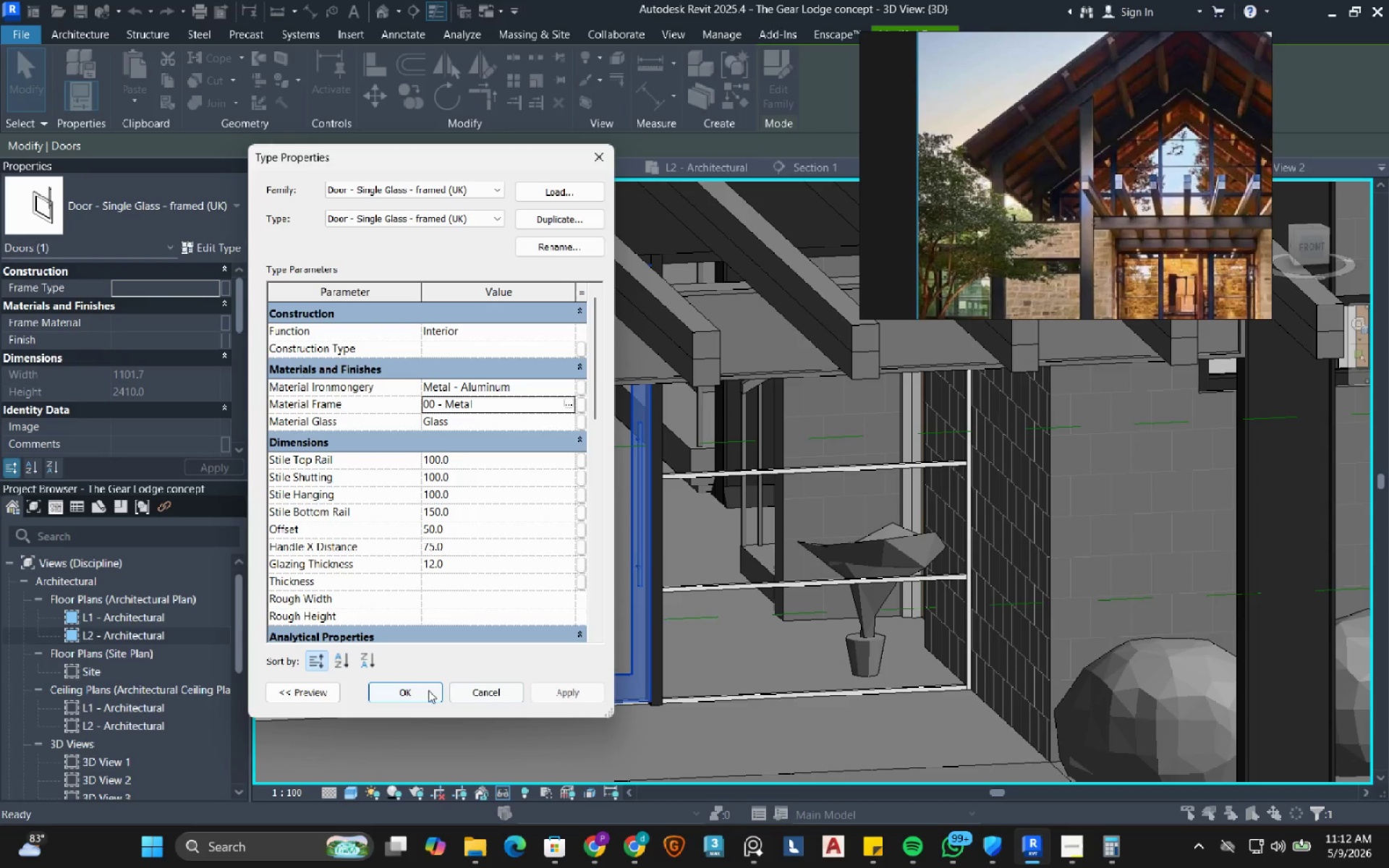 
left_click([427, 691])
 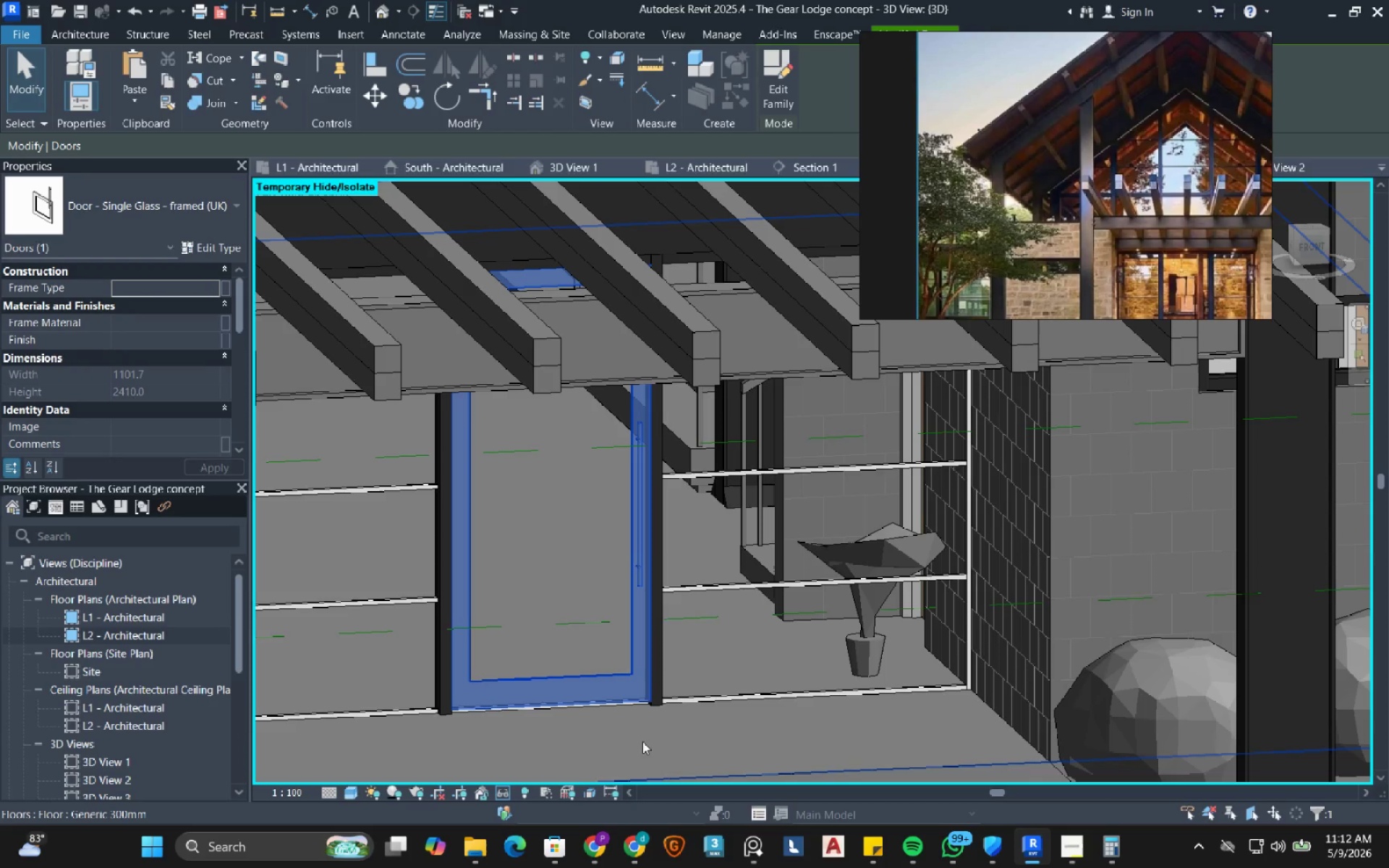 
left_click([642, 741])
 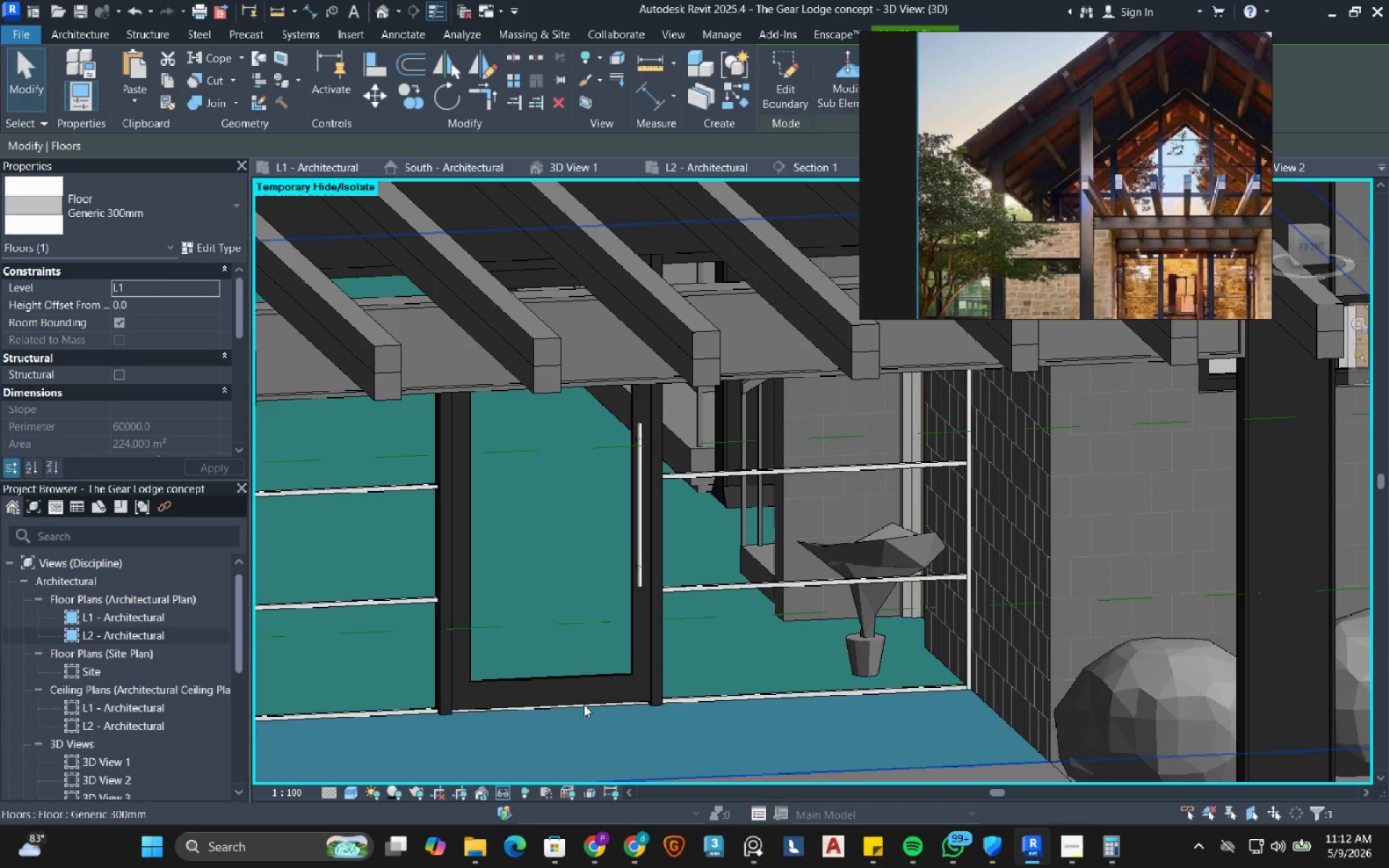 
scroll: coordinate [580, 703], scroll_direction: down, amount: 15.0
 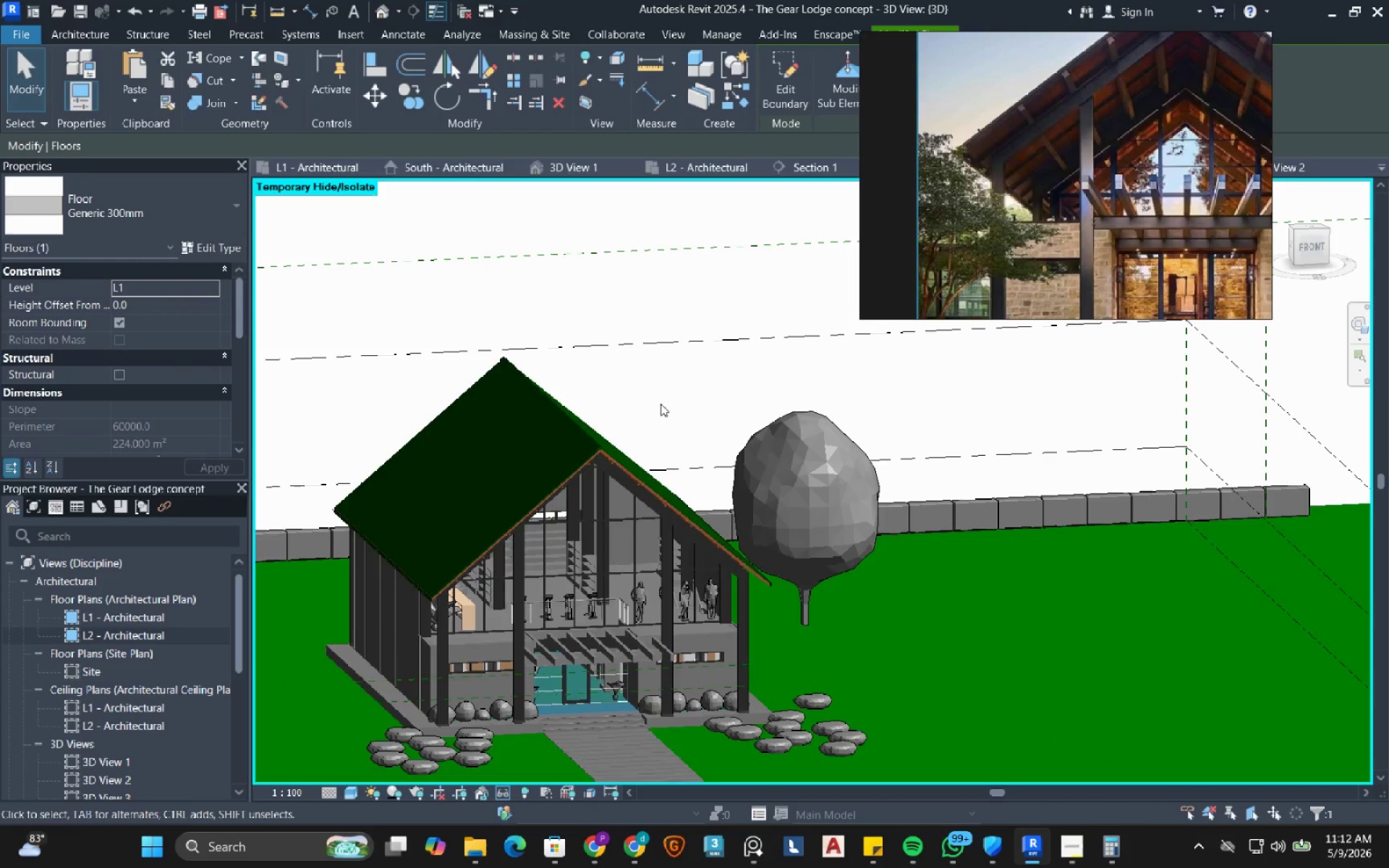 
left_click([660, 404])
 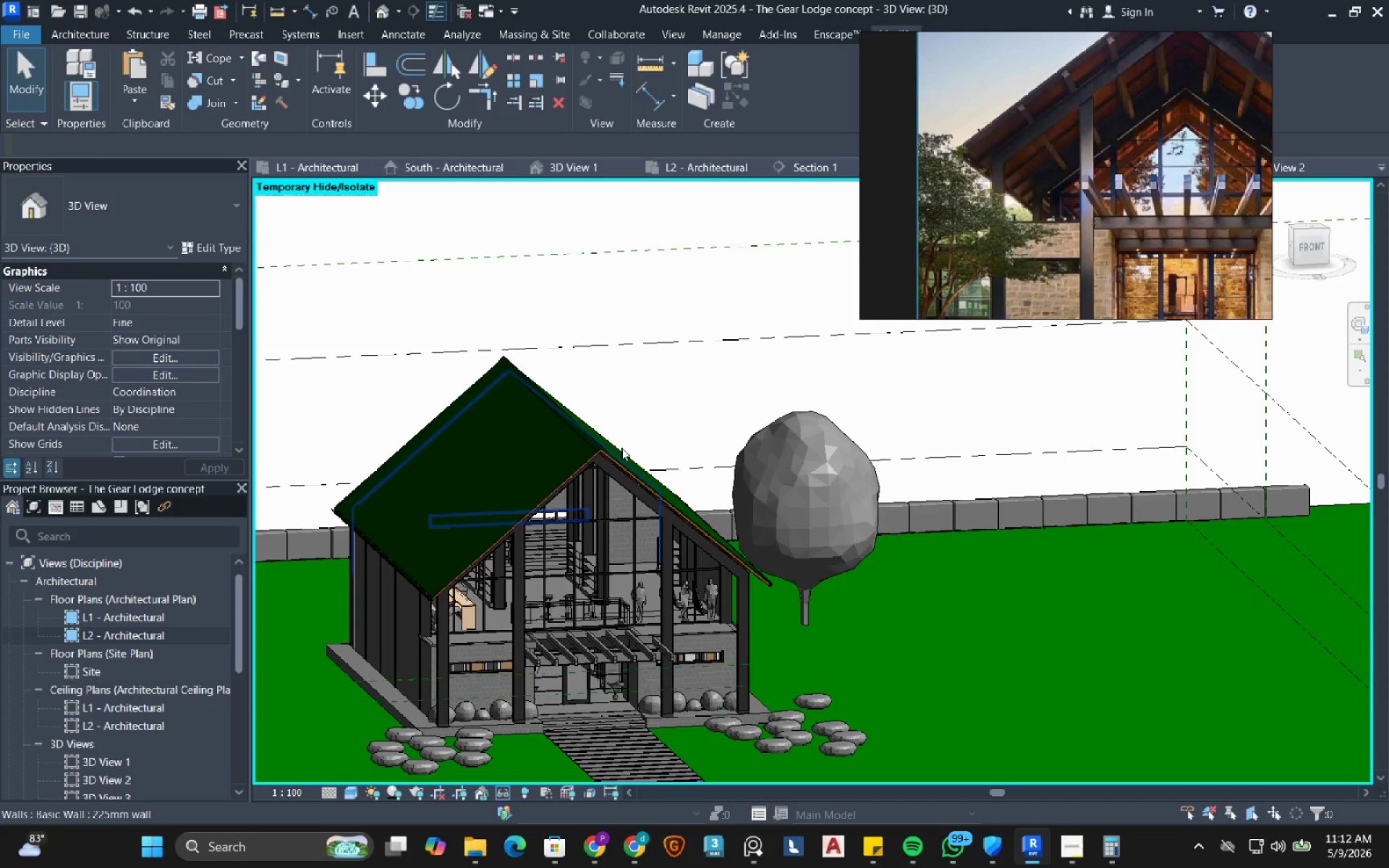 
wait(7.97)
 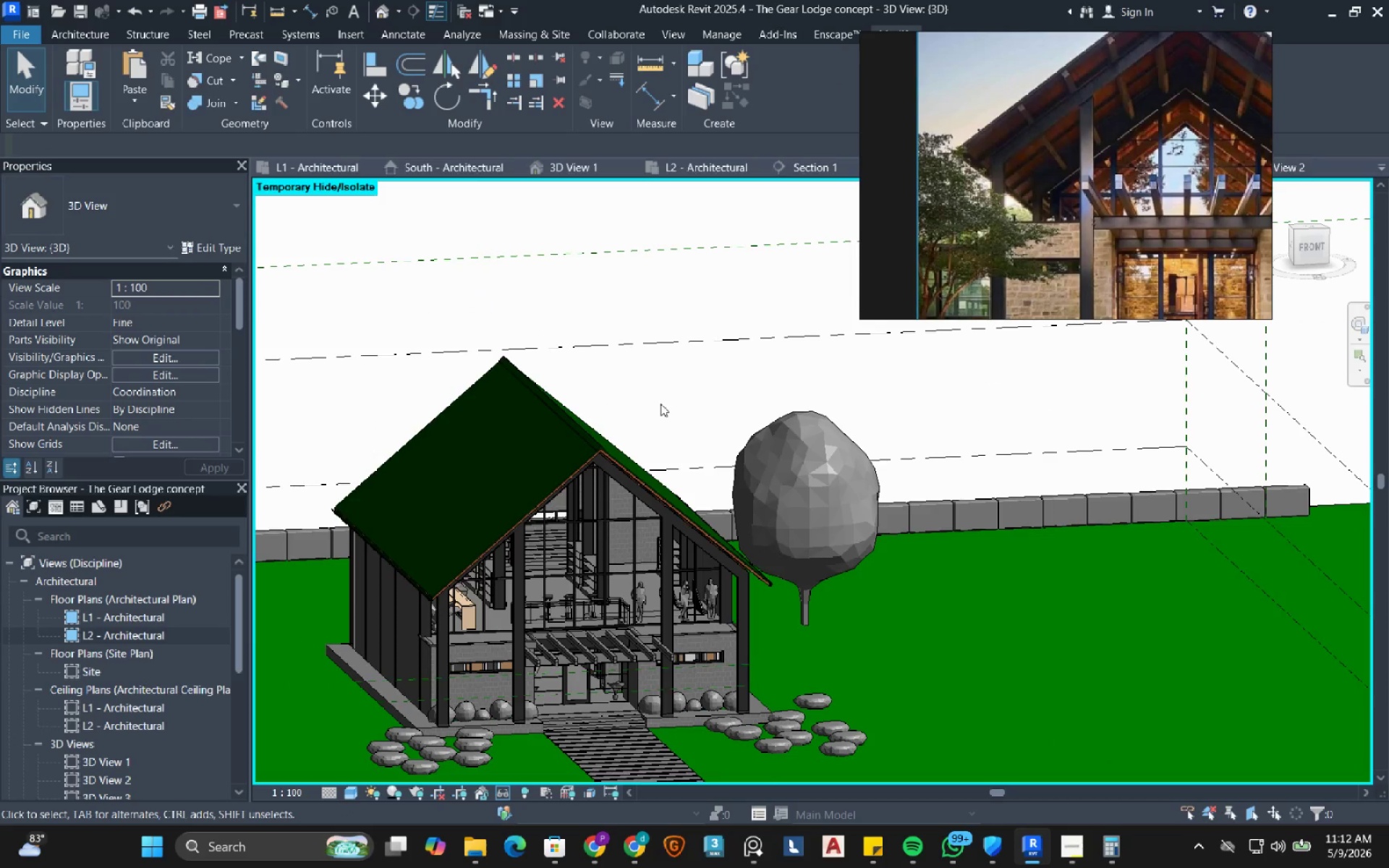 
left_click([502, 794])
 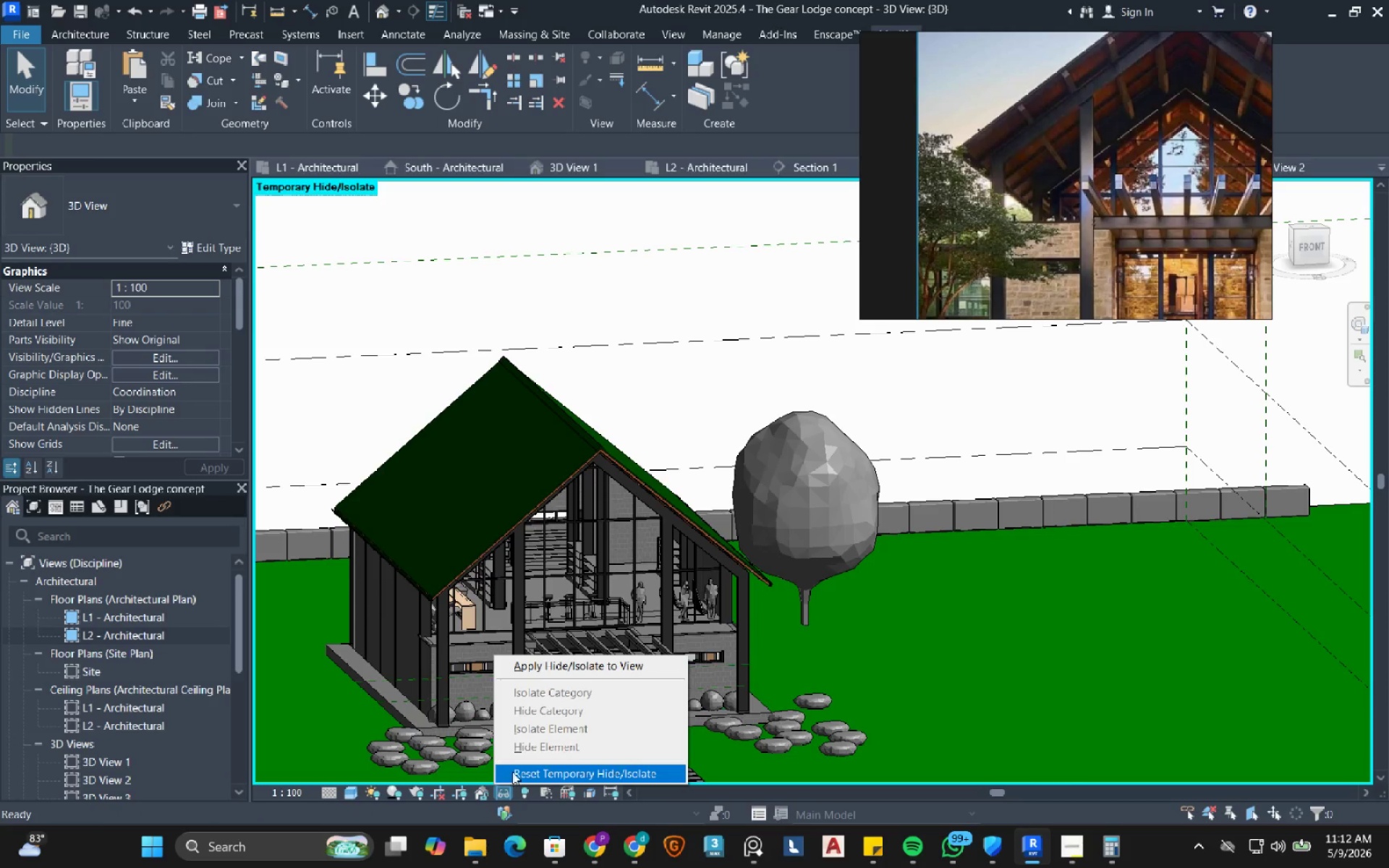 
left_click([512, 772])
 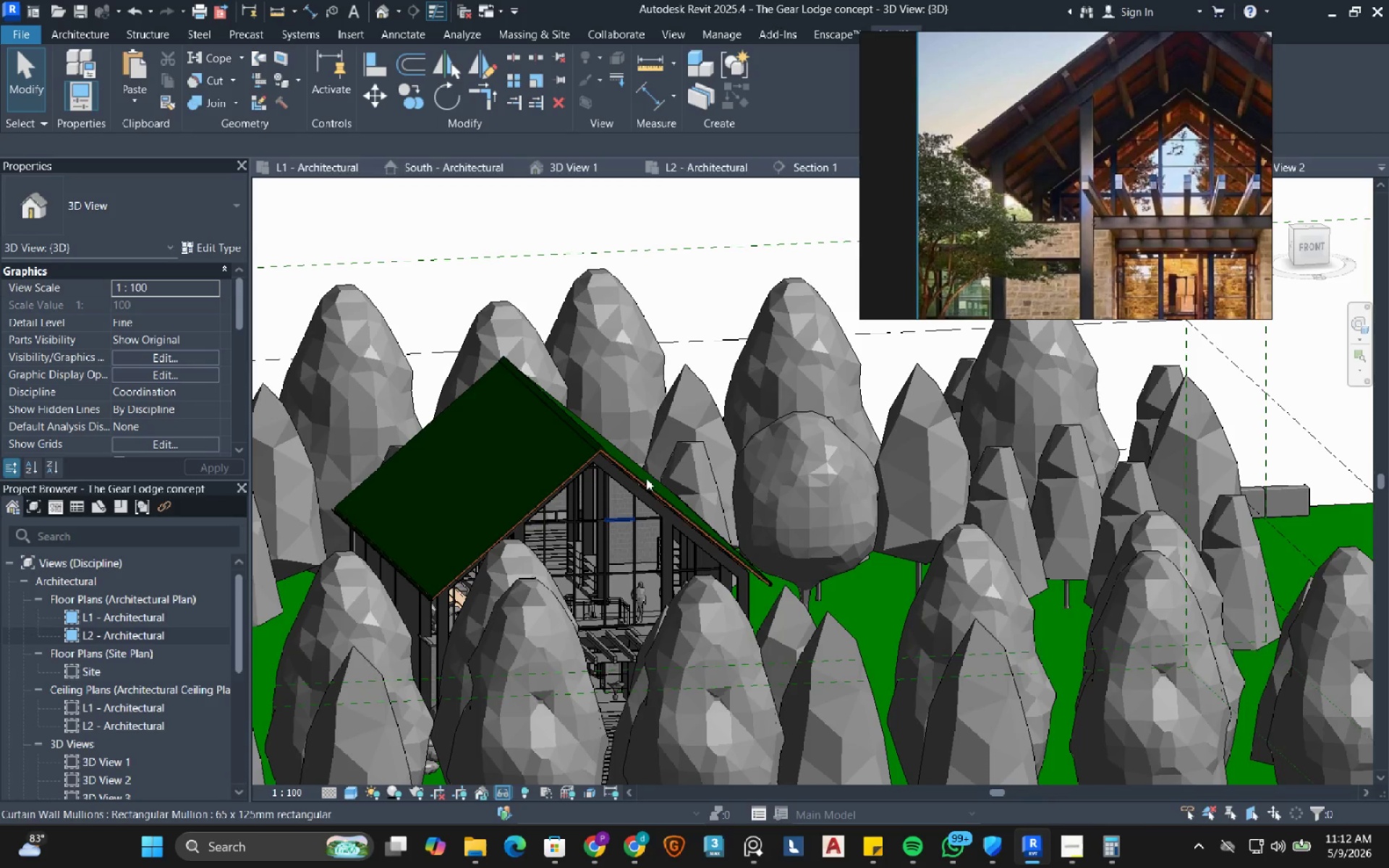 
mouse_move([689, 386])
 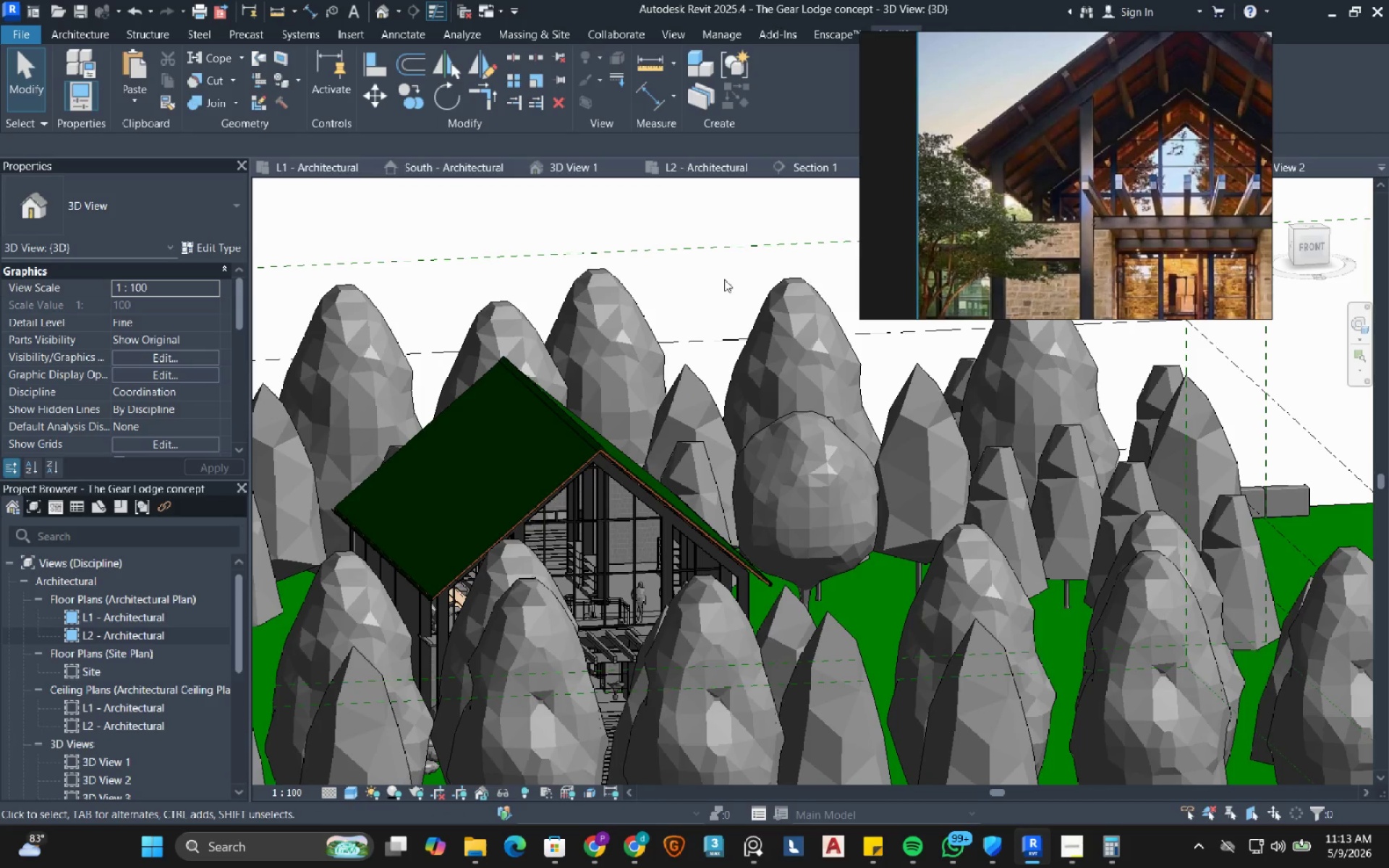 
left_click([723, 279])
 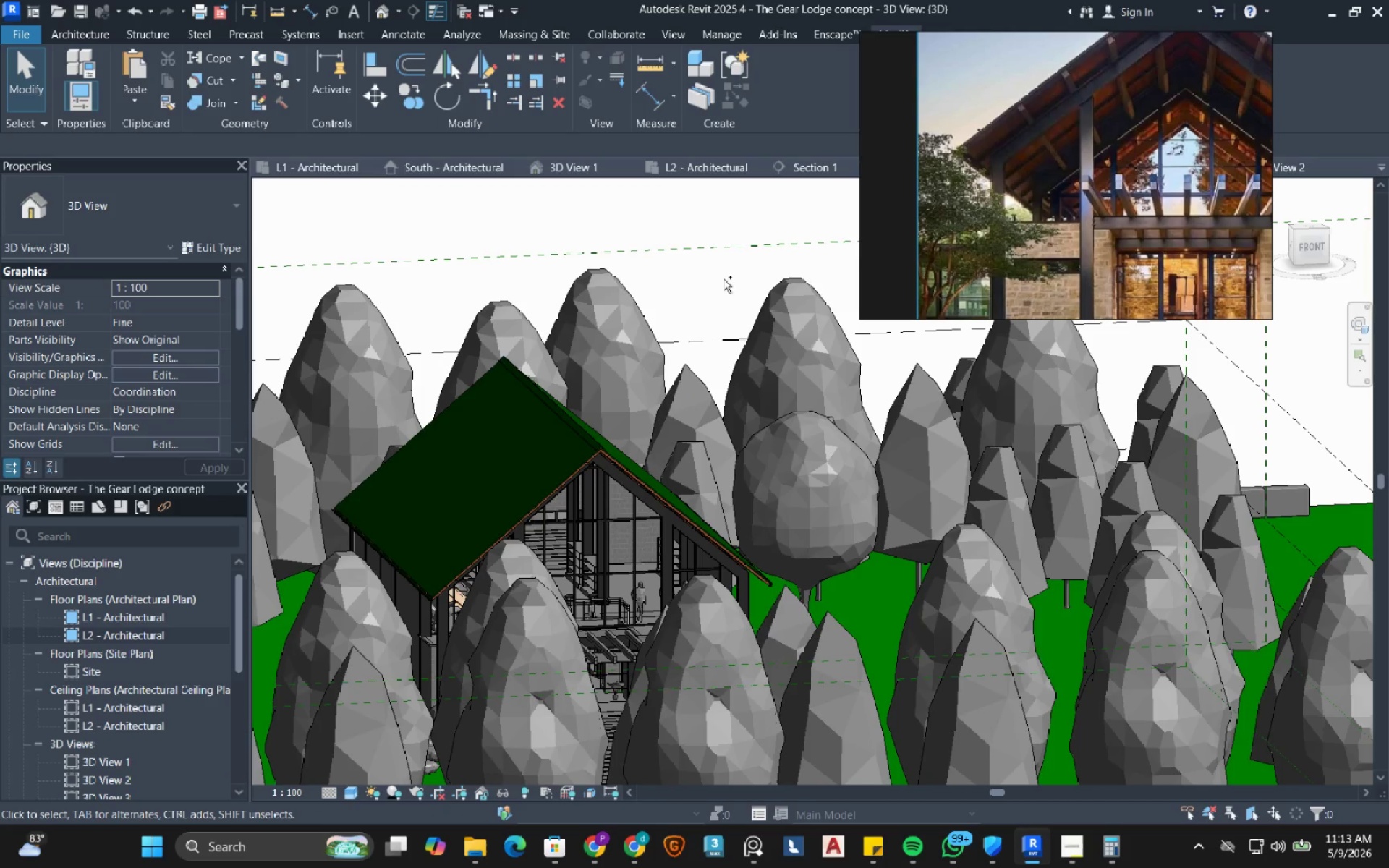 
key(Control+S)
 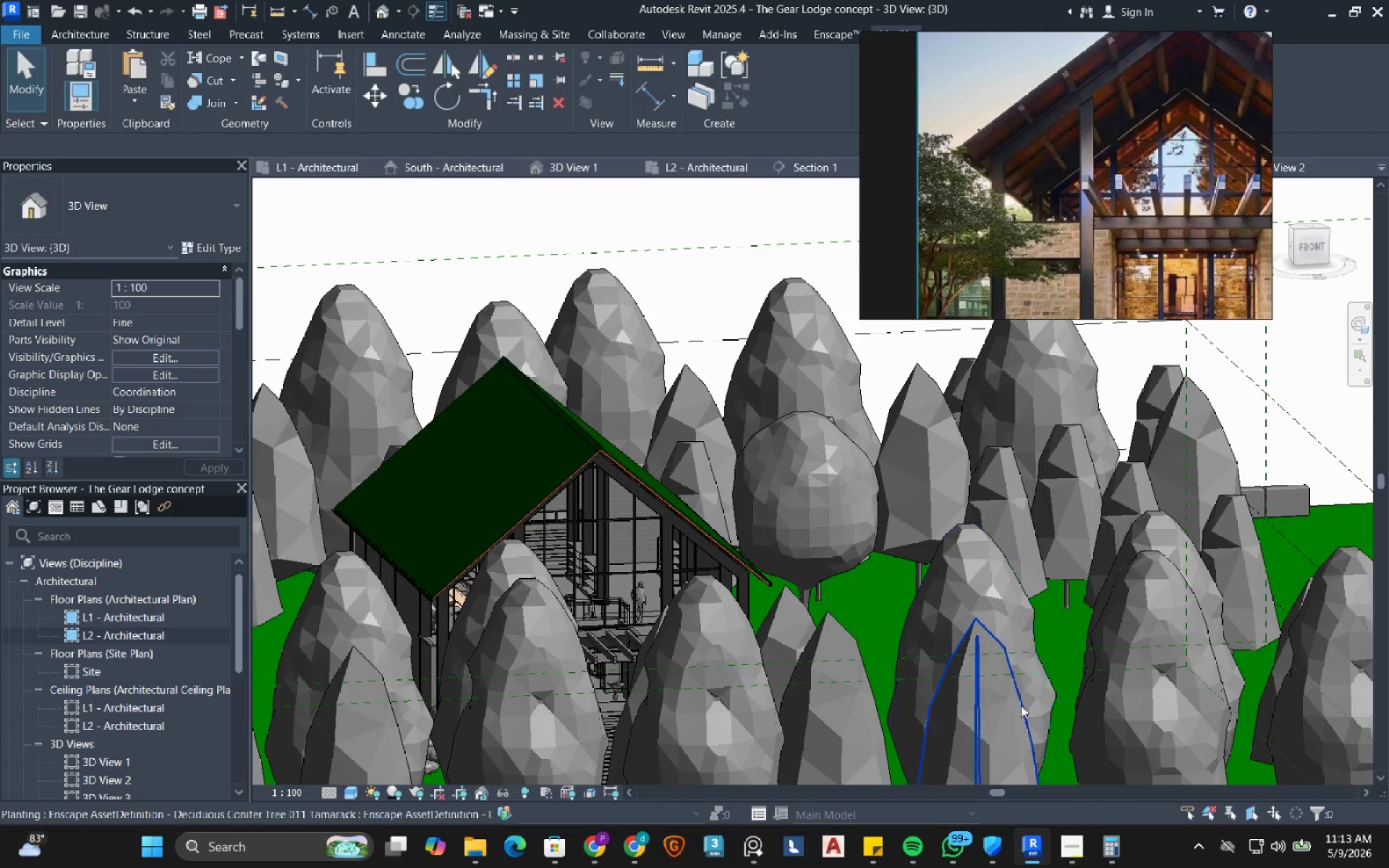 
left_click([1071, 849])